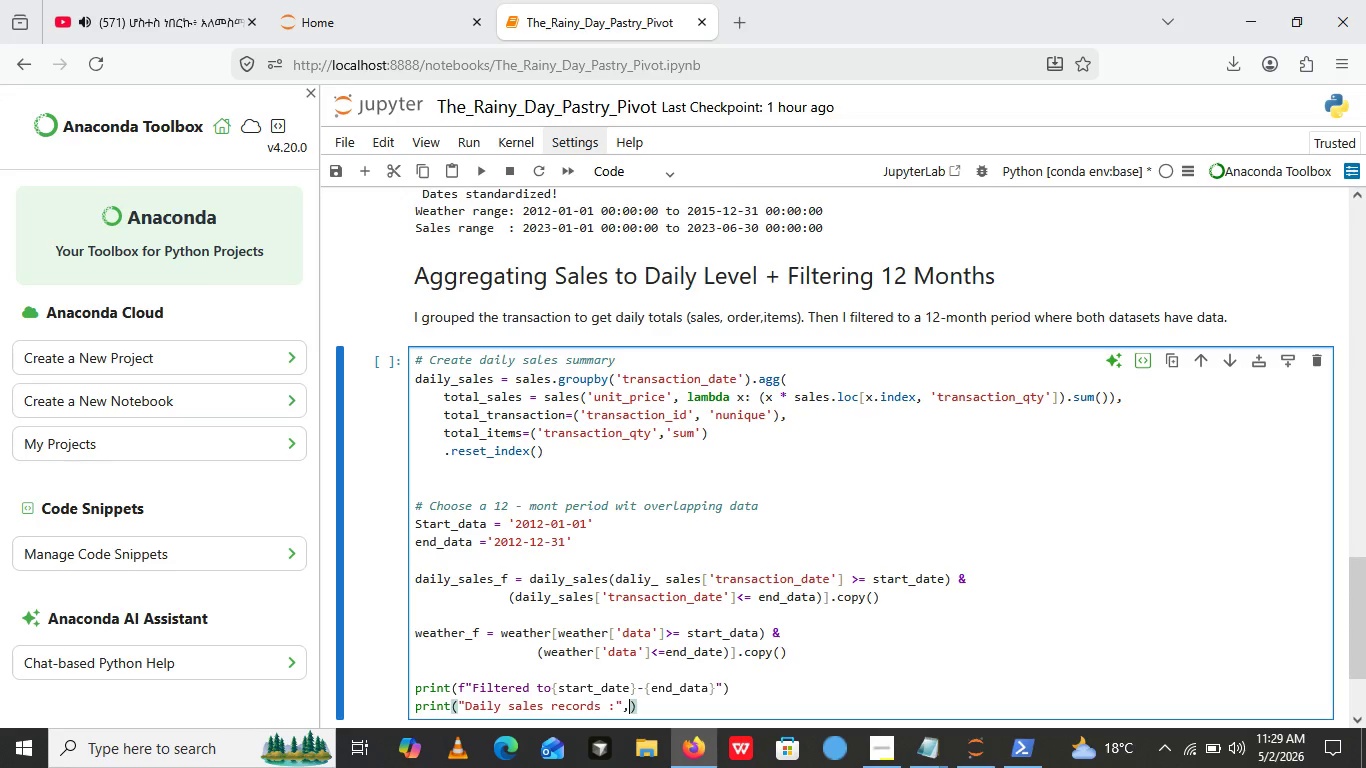 
type(, len())
 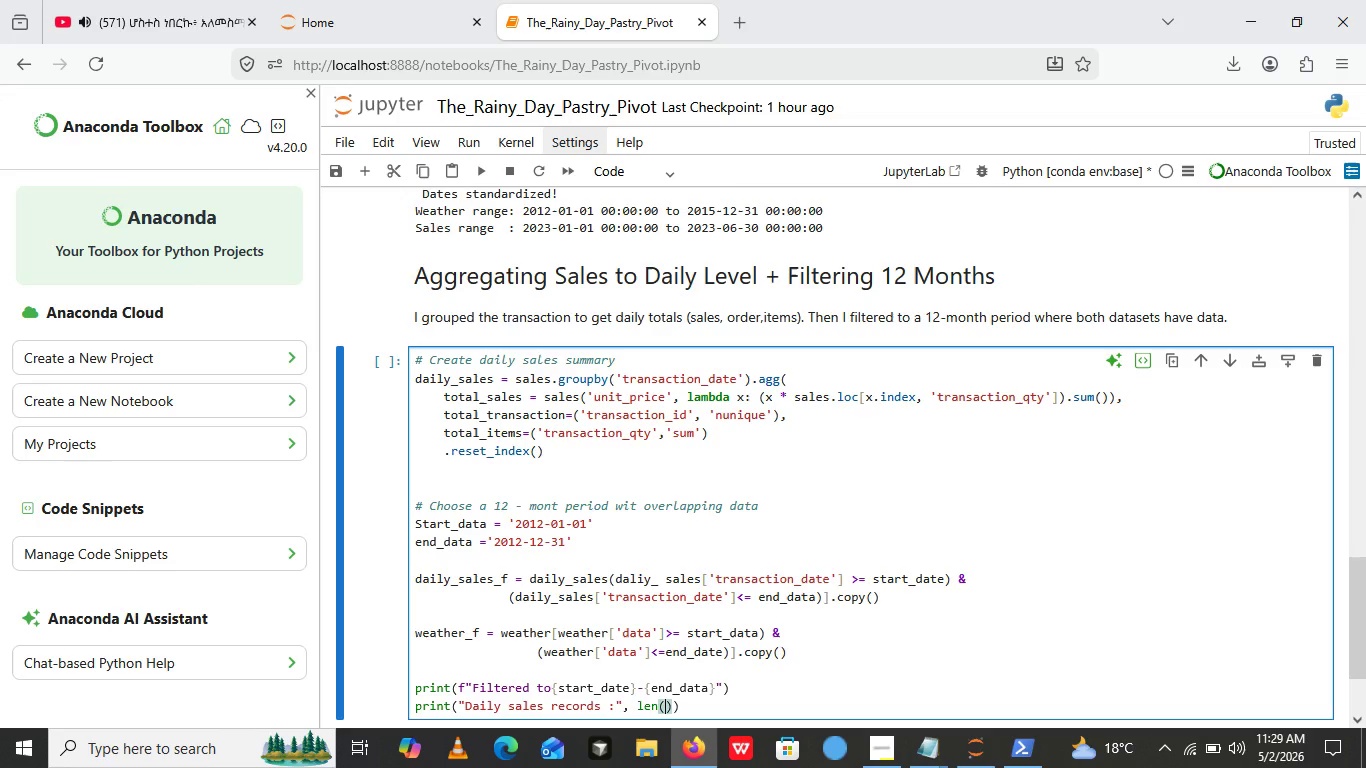 
key(ArrowLeft)
 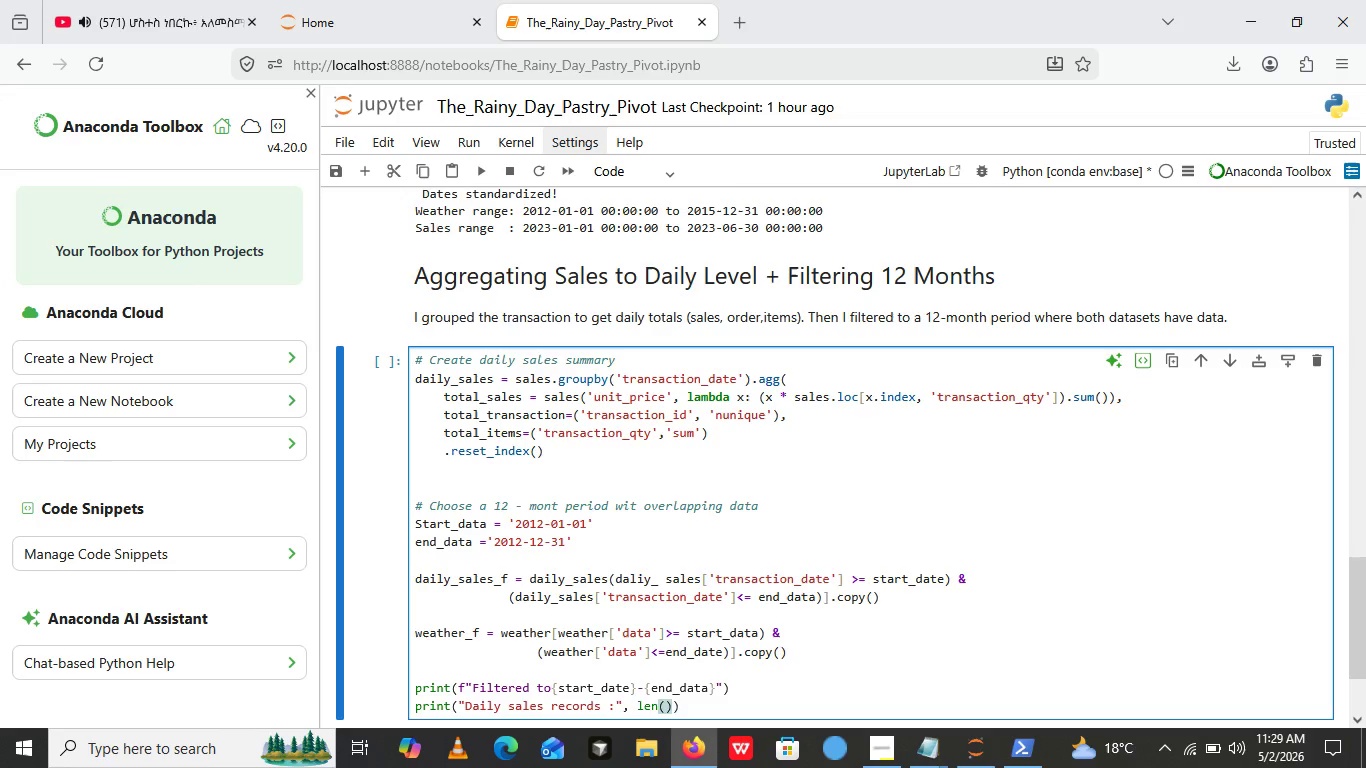 
type(daily_sales_f)
 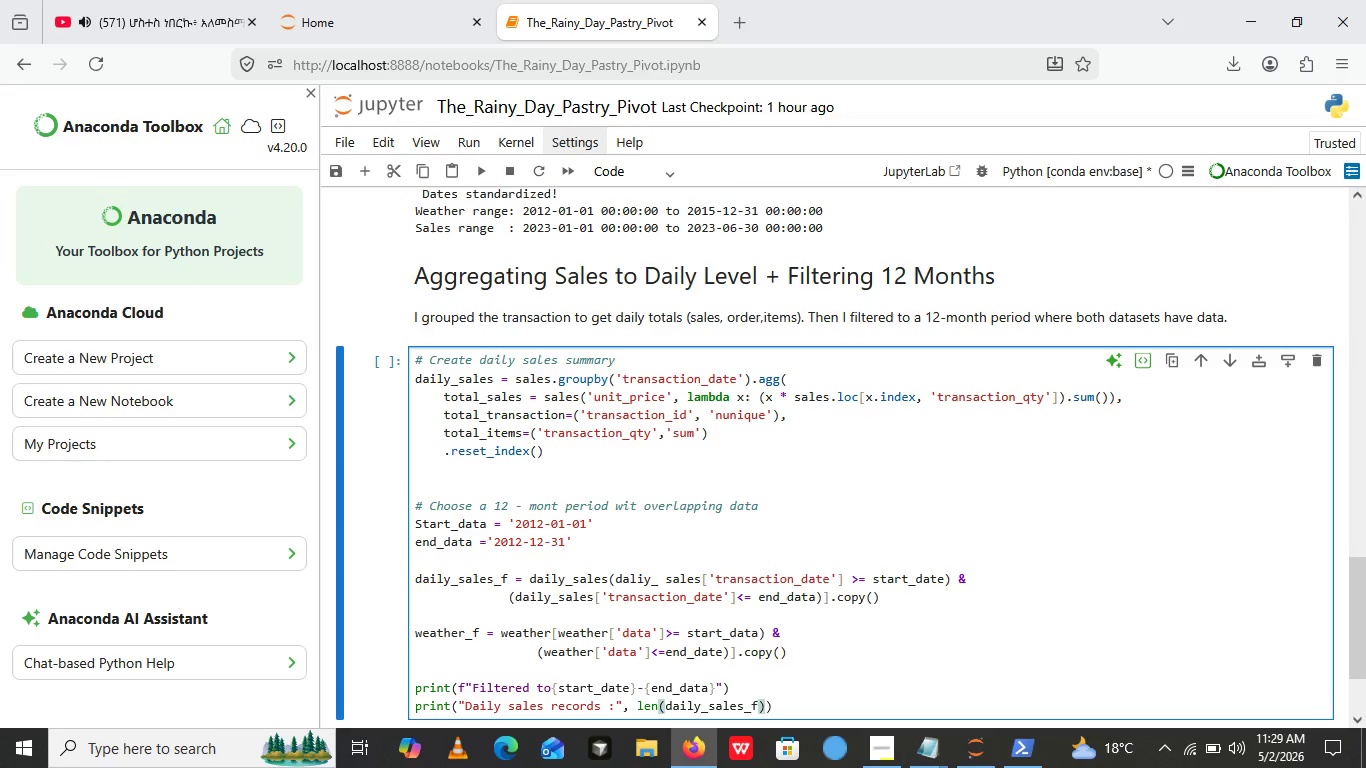 
key(ArrowRight)
 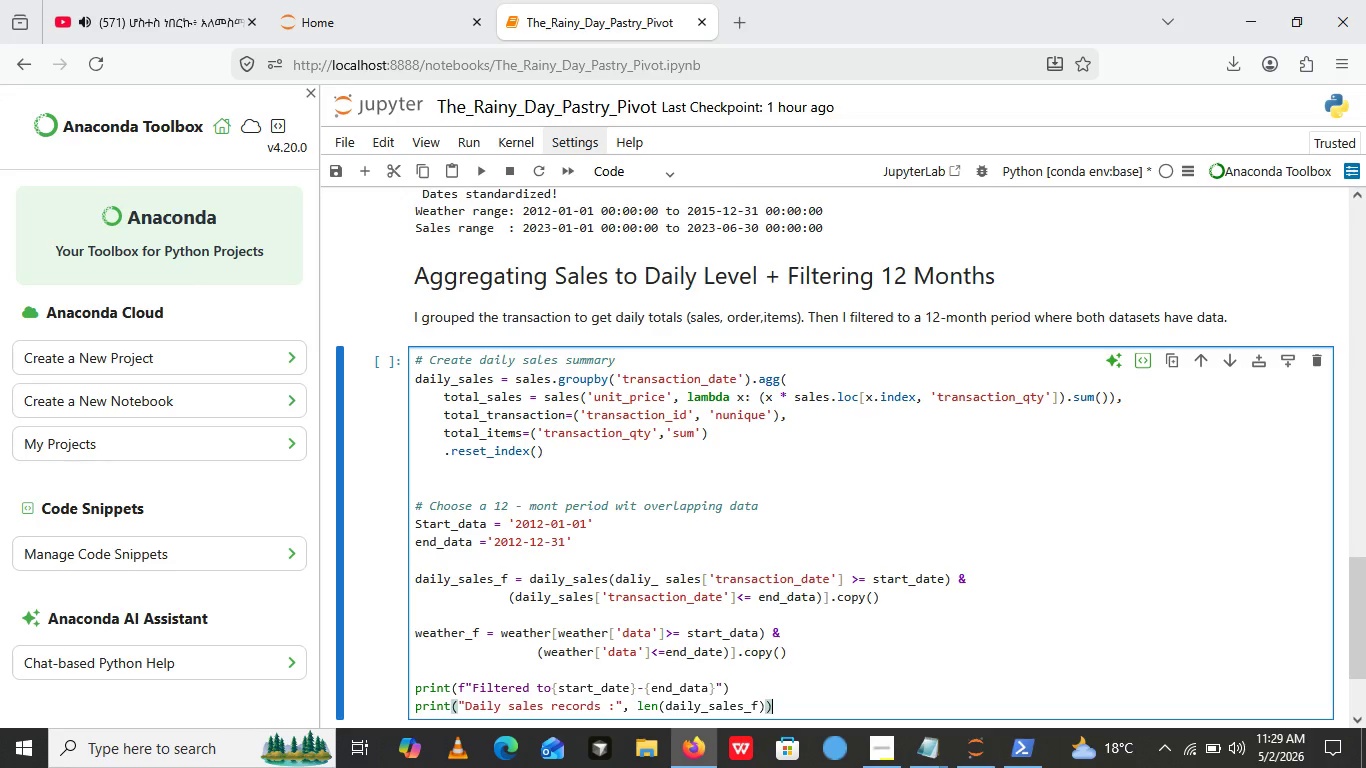 
key(ArrowRight)
 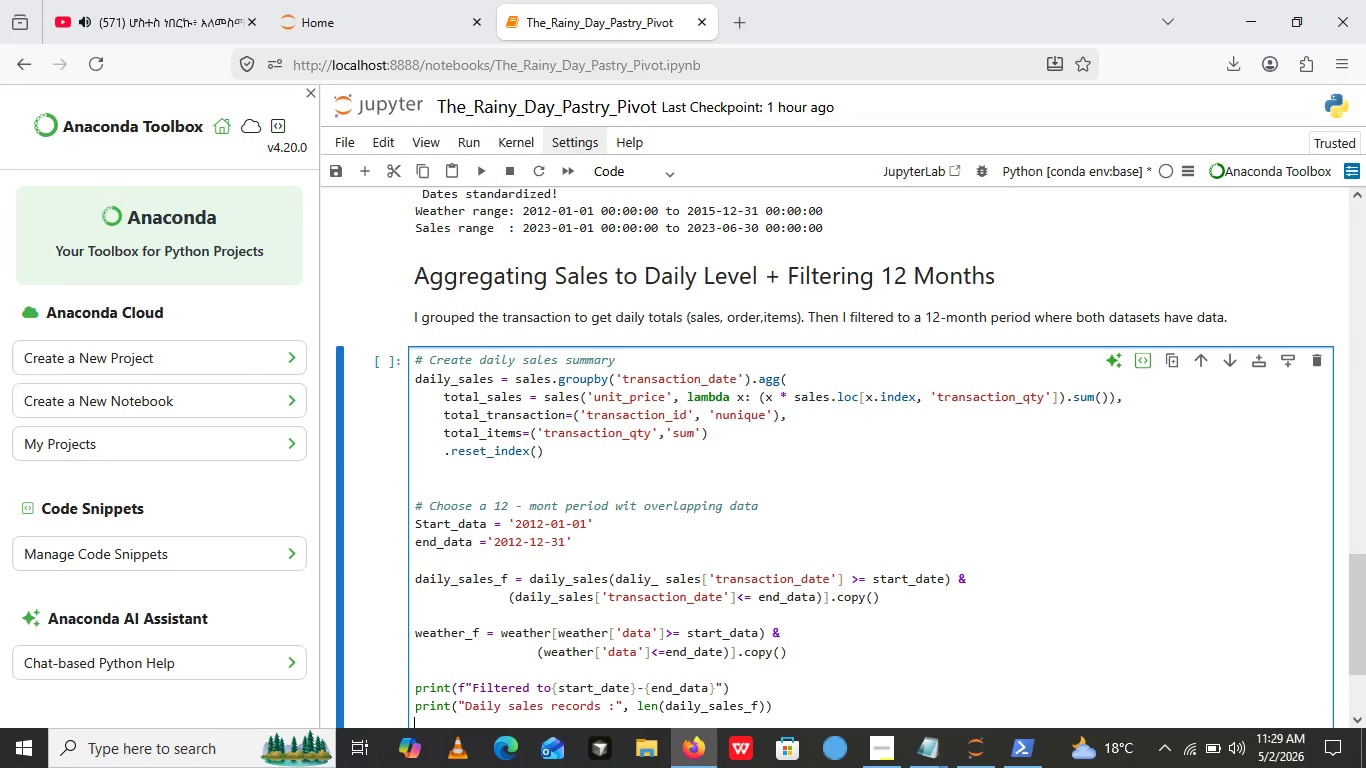 
key(Enter)
 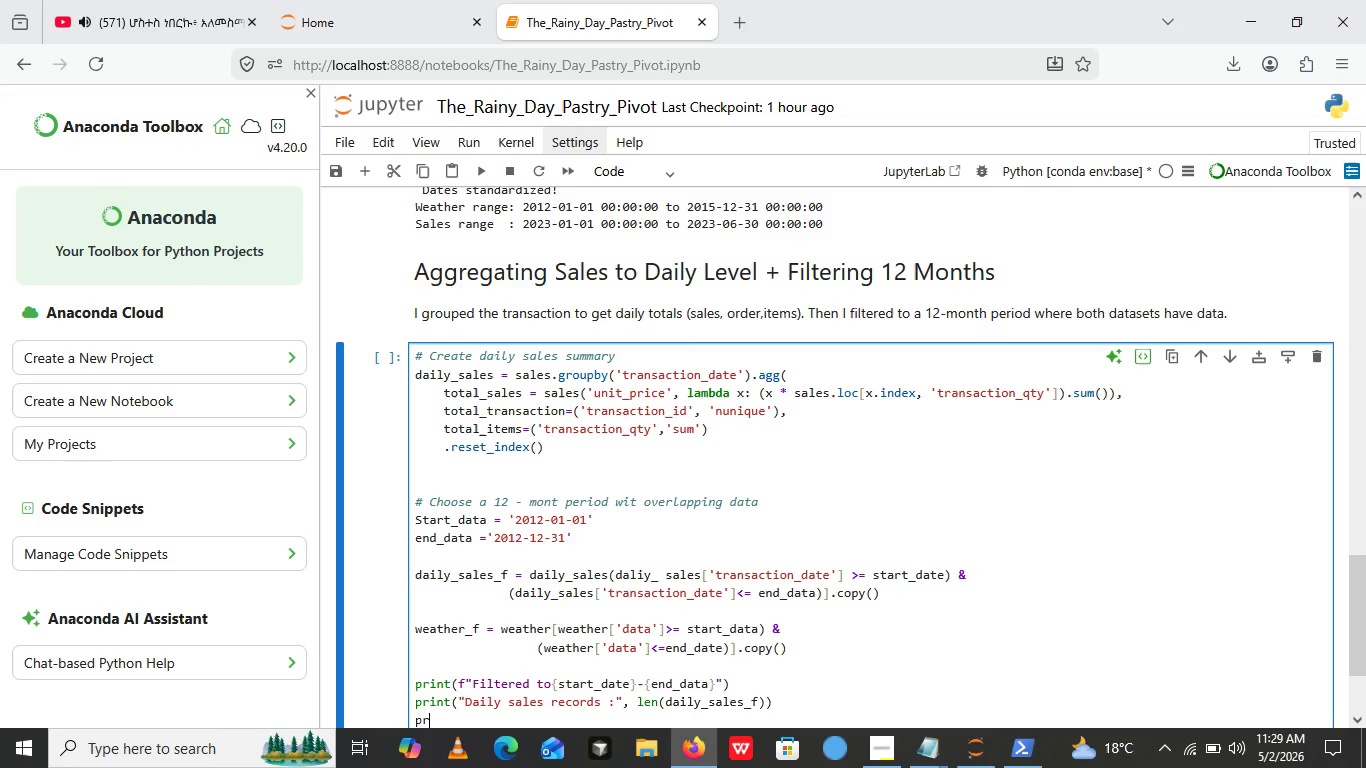 
type(print())
 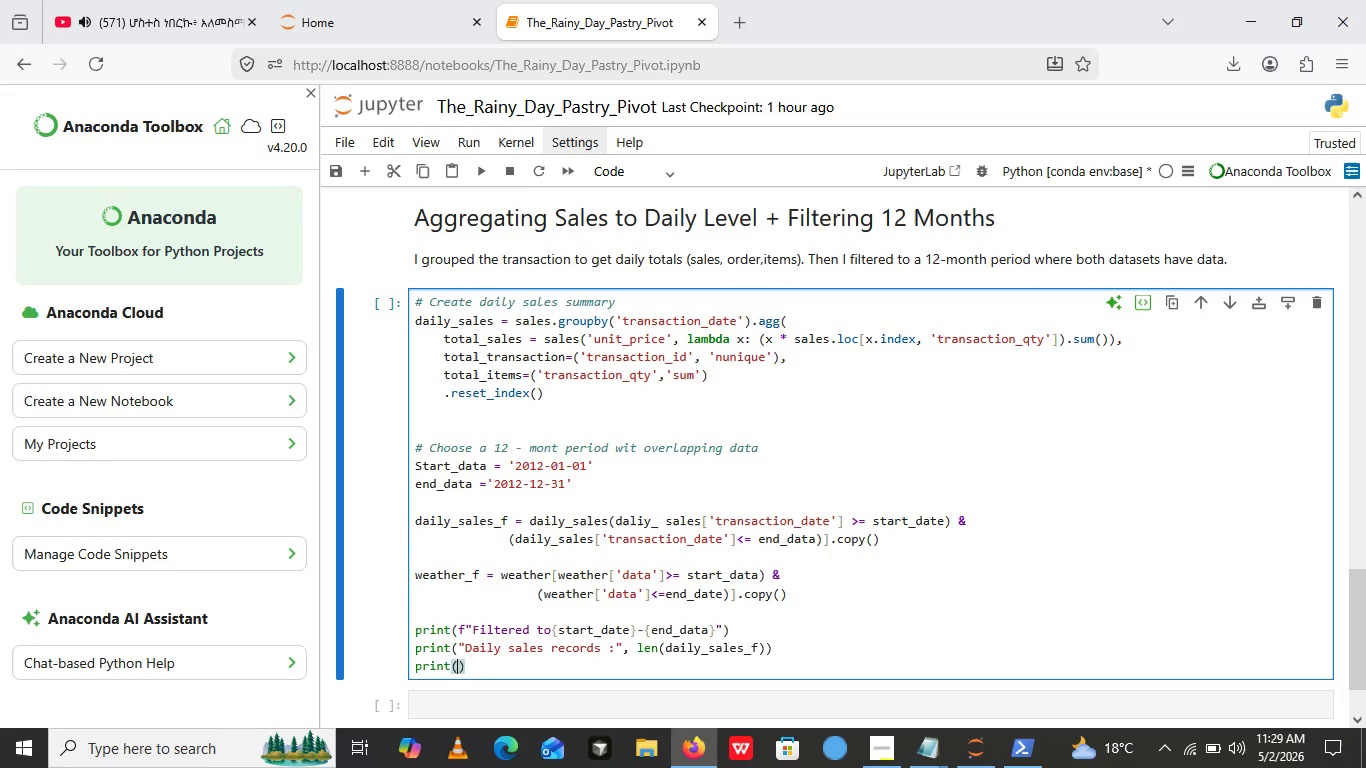 
key(ArrowLeft)
 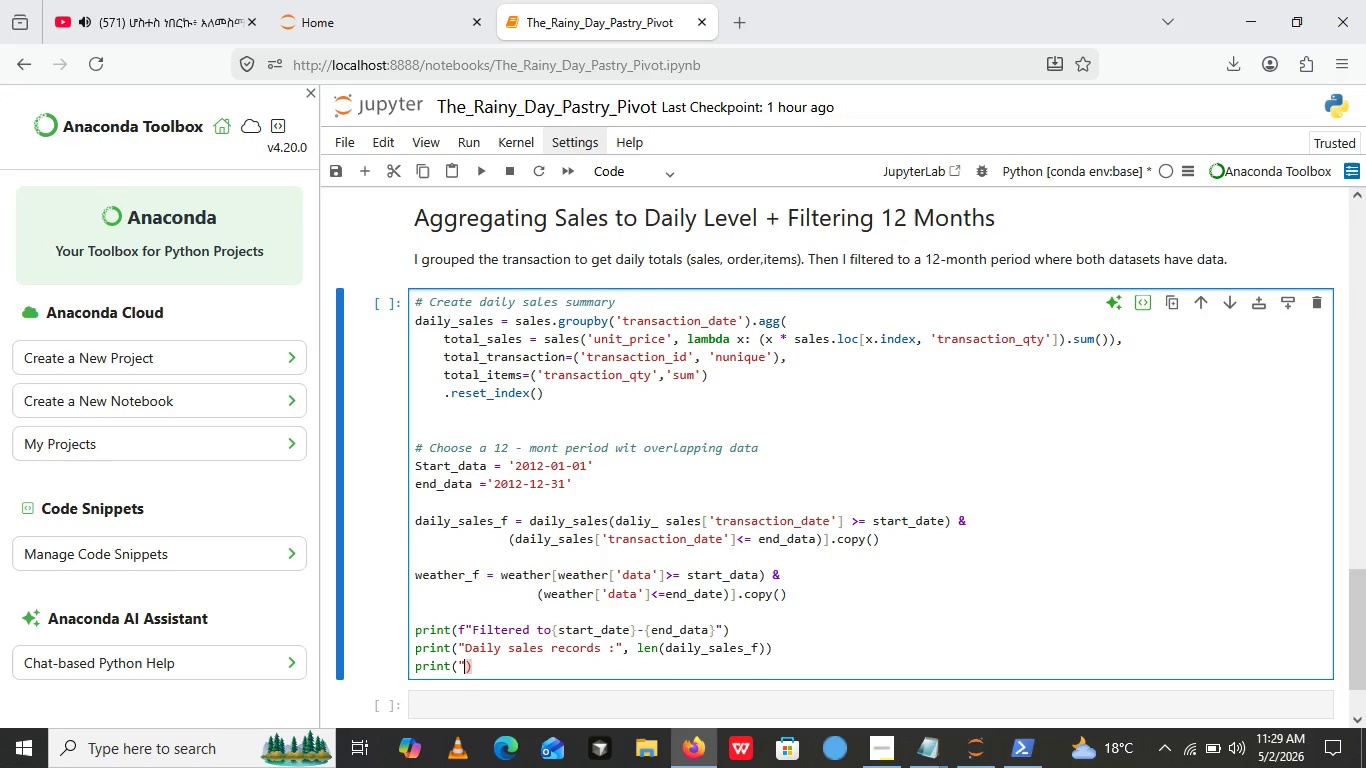 
key(Shift+Quote)
 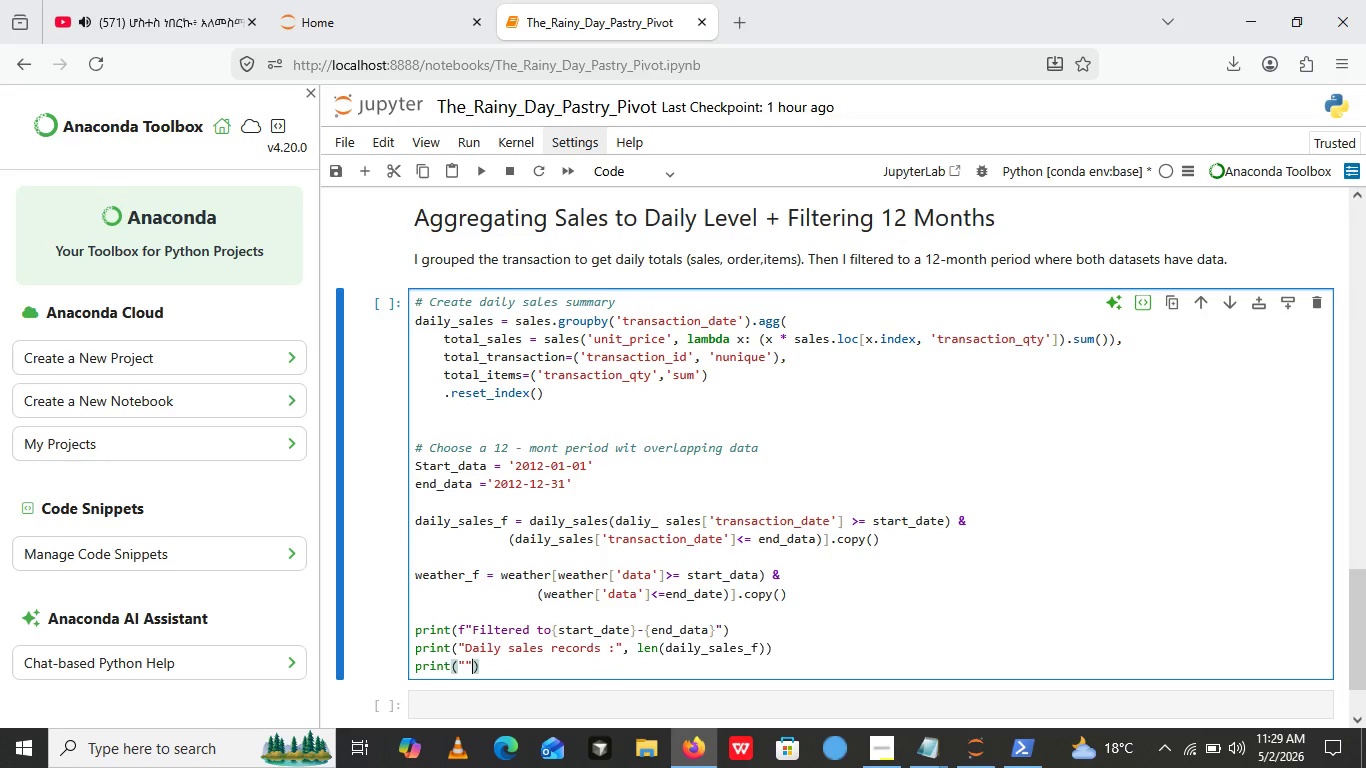 
key(Shift+Quote)
 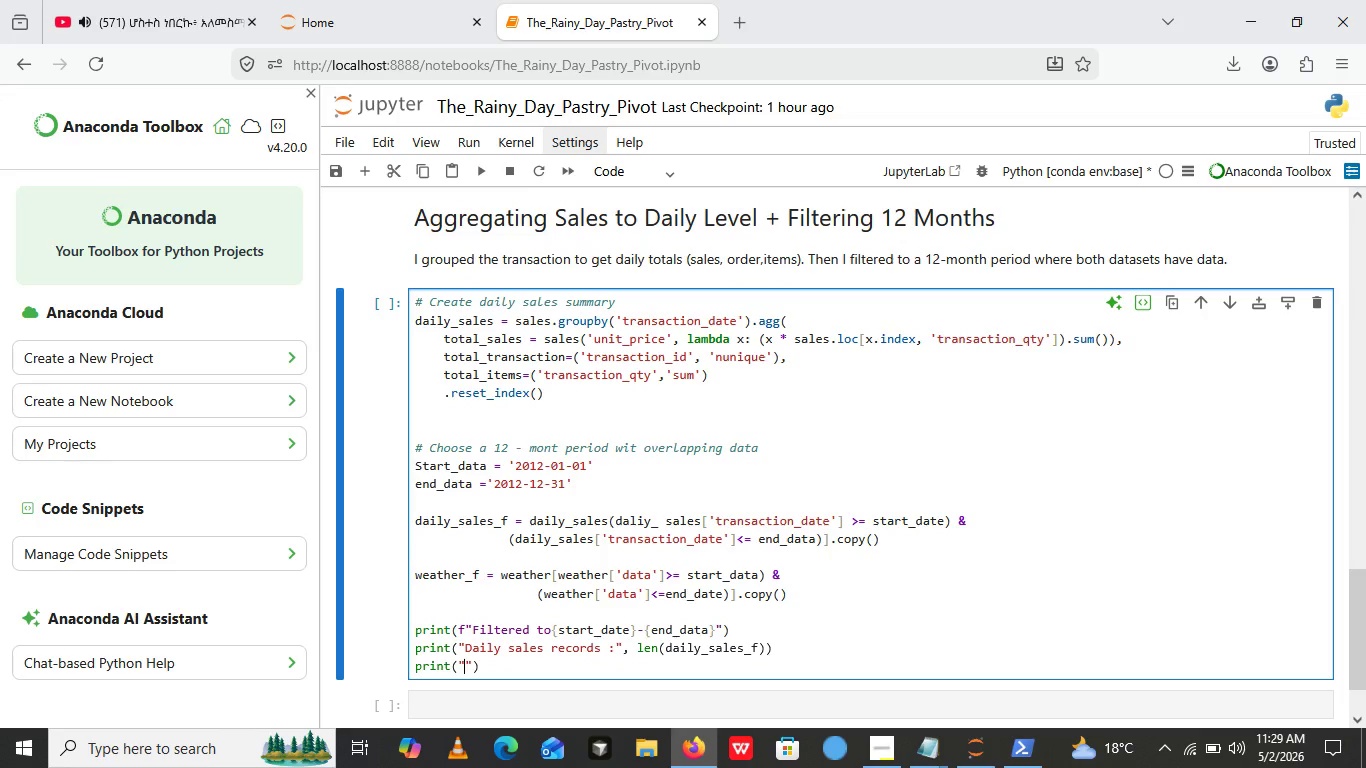 
key(Shift+ArrowLeft)
 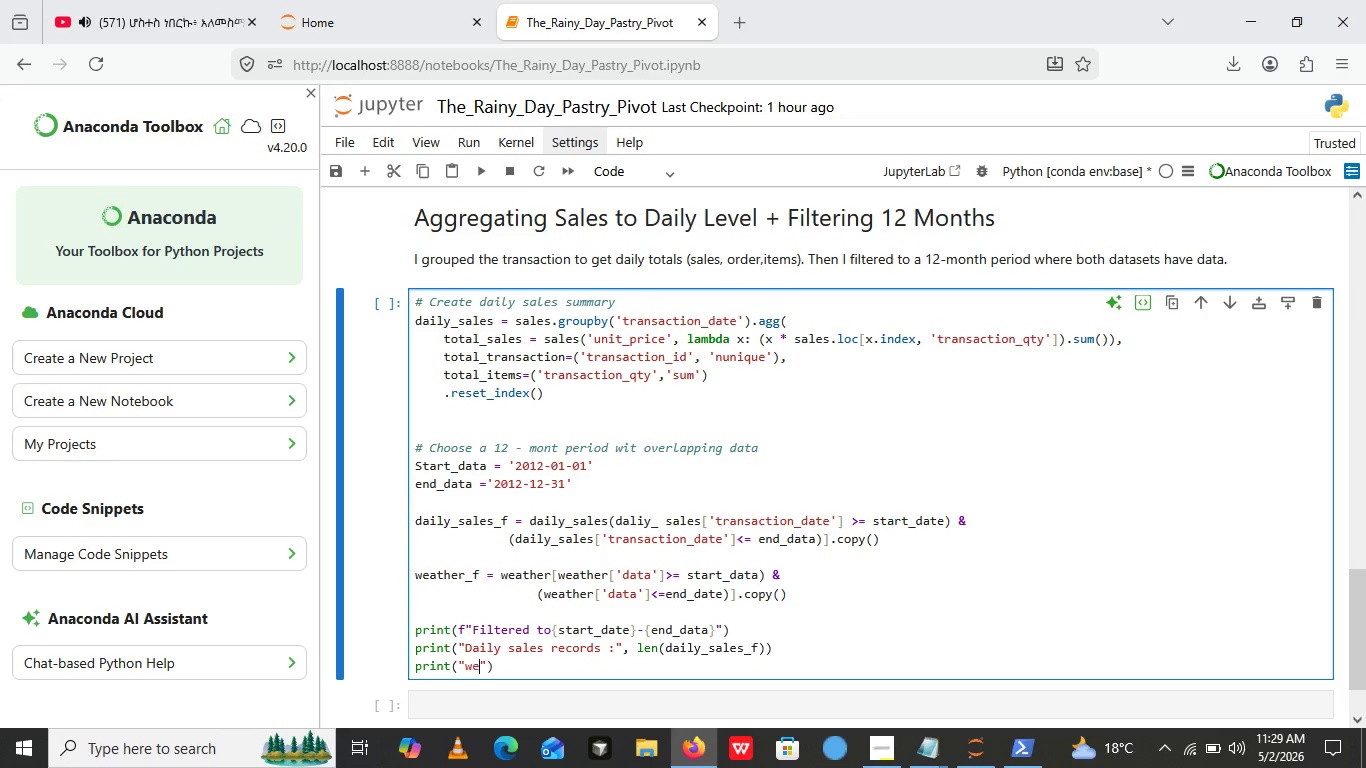 
type(WEATHER RECO)
 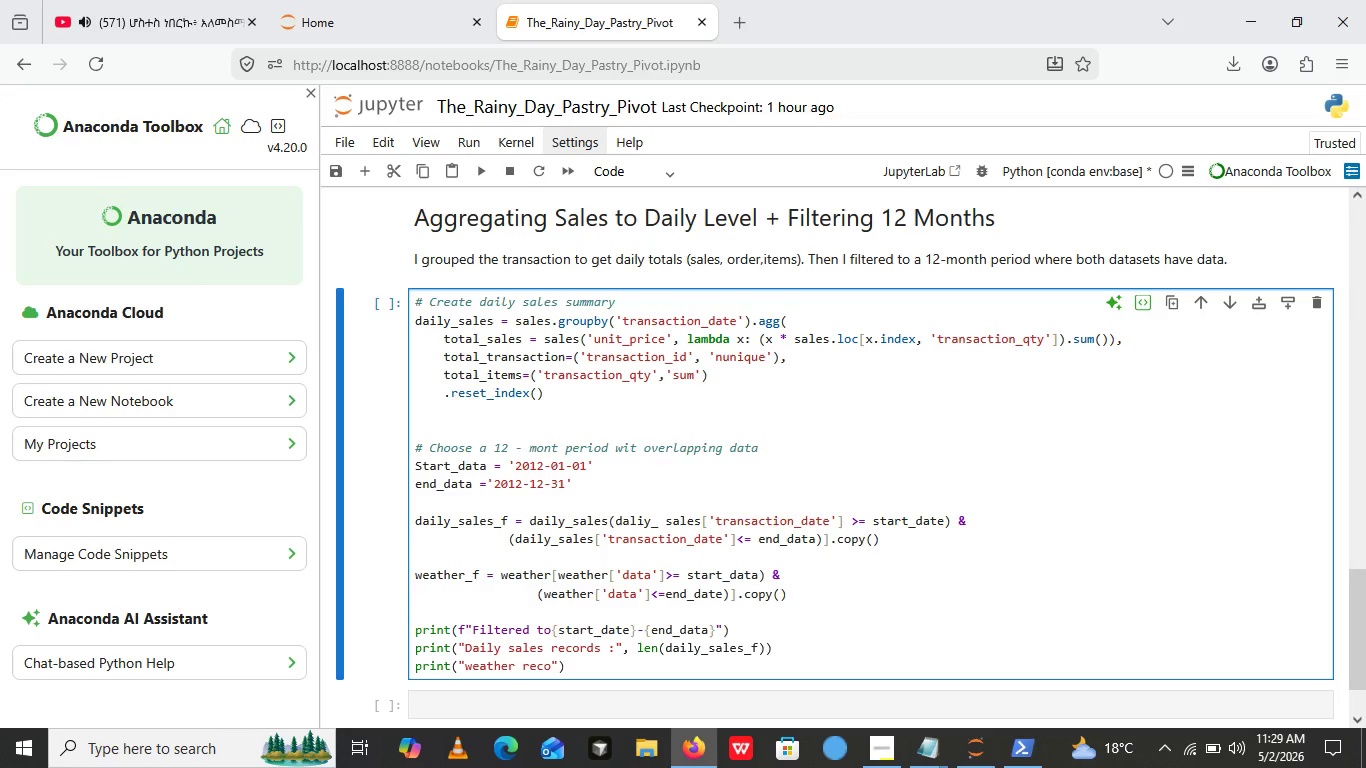 
type(RDS:)
 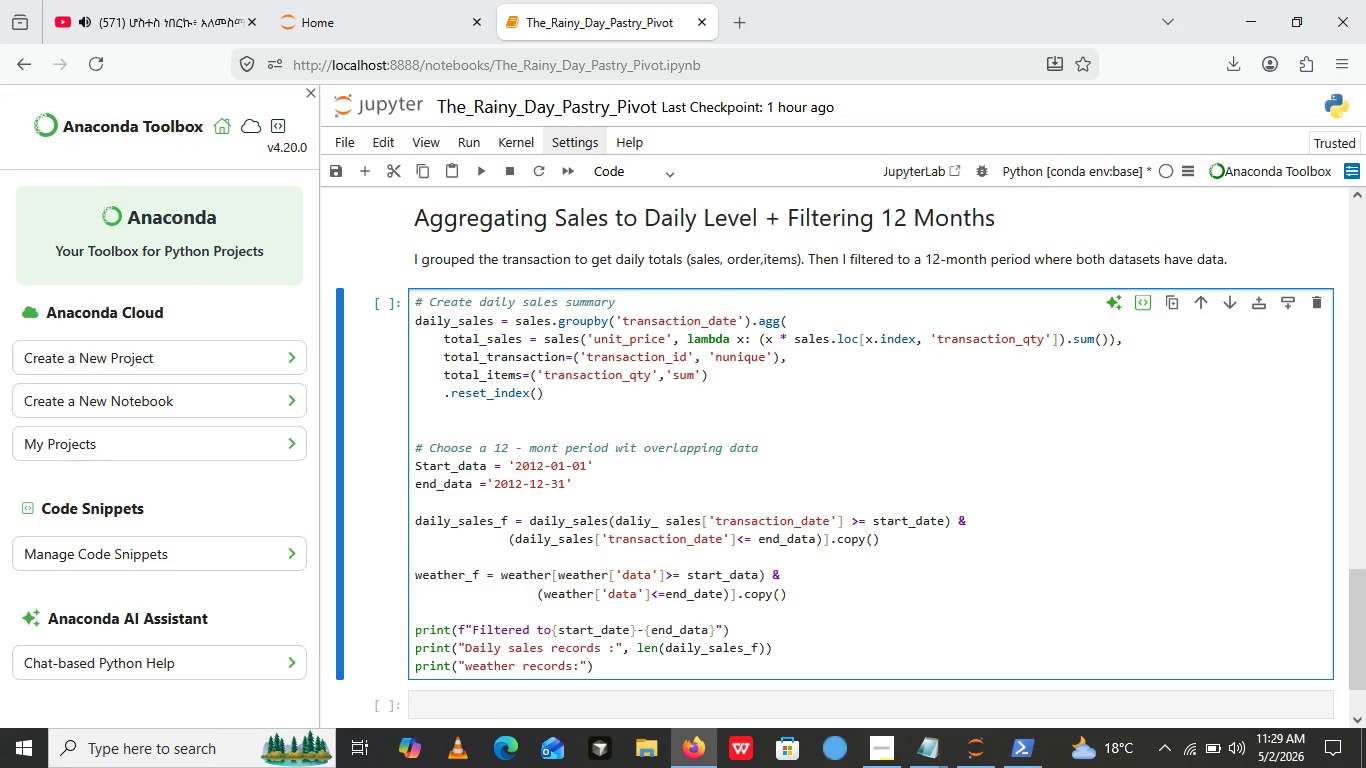 
key(ArrowRight)
 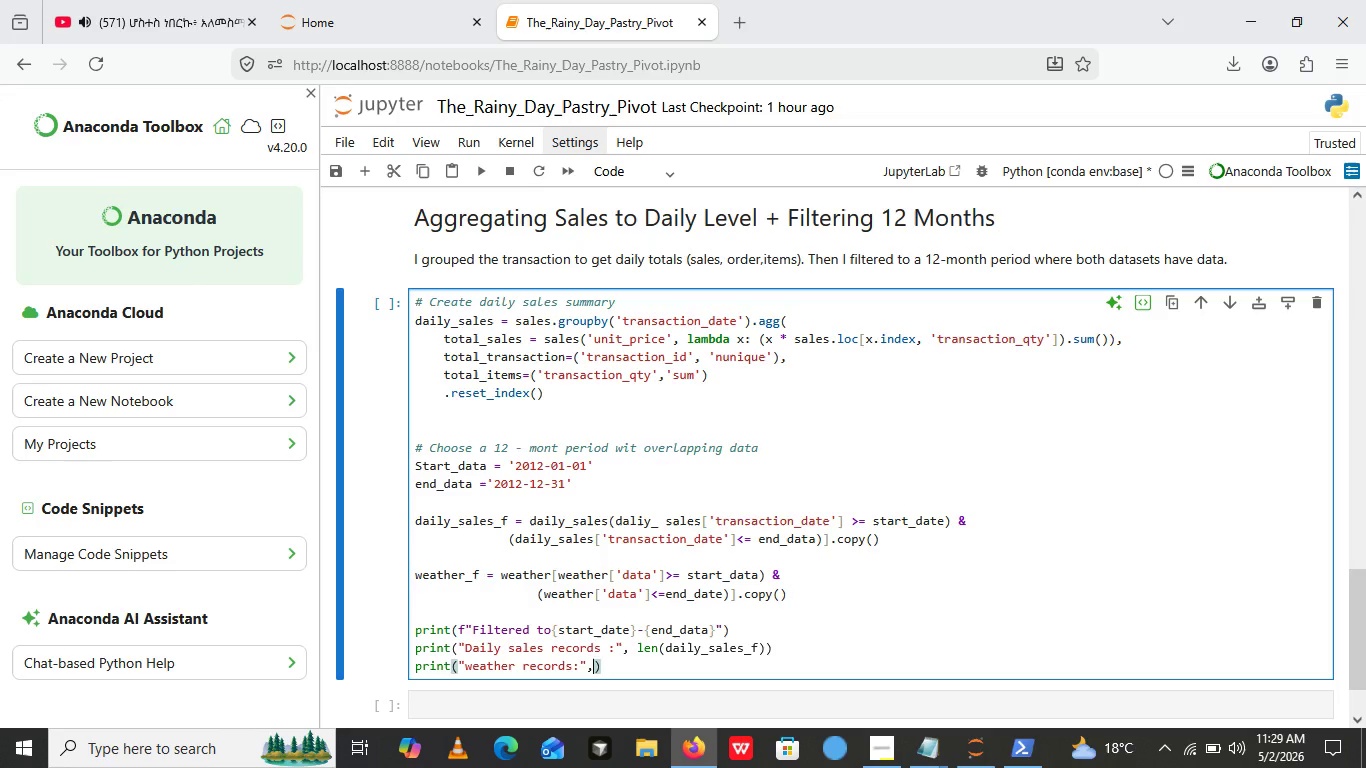 
type(, len())
 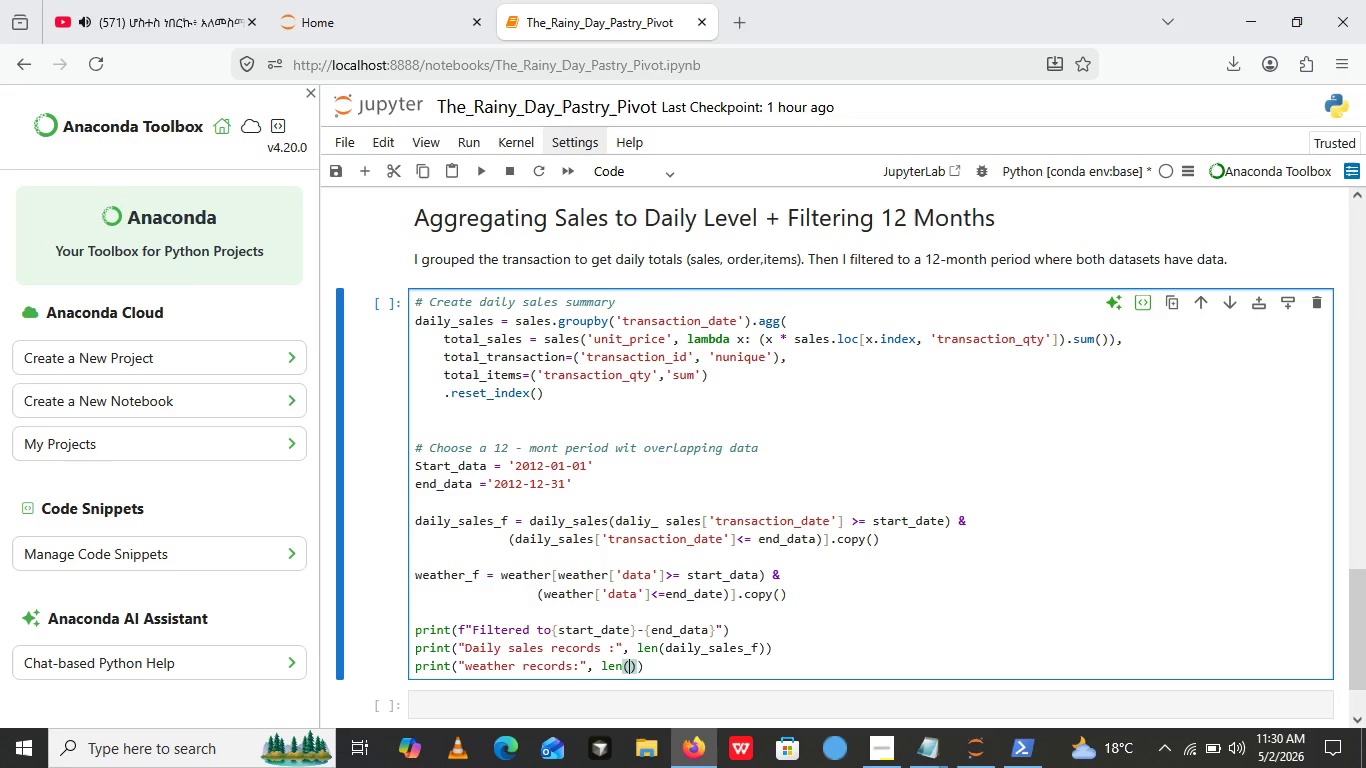 
key(ArrowLeft)
 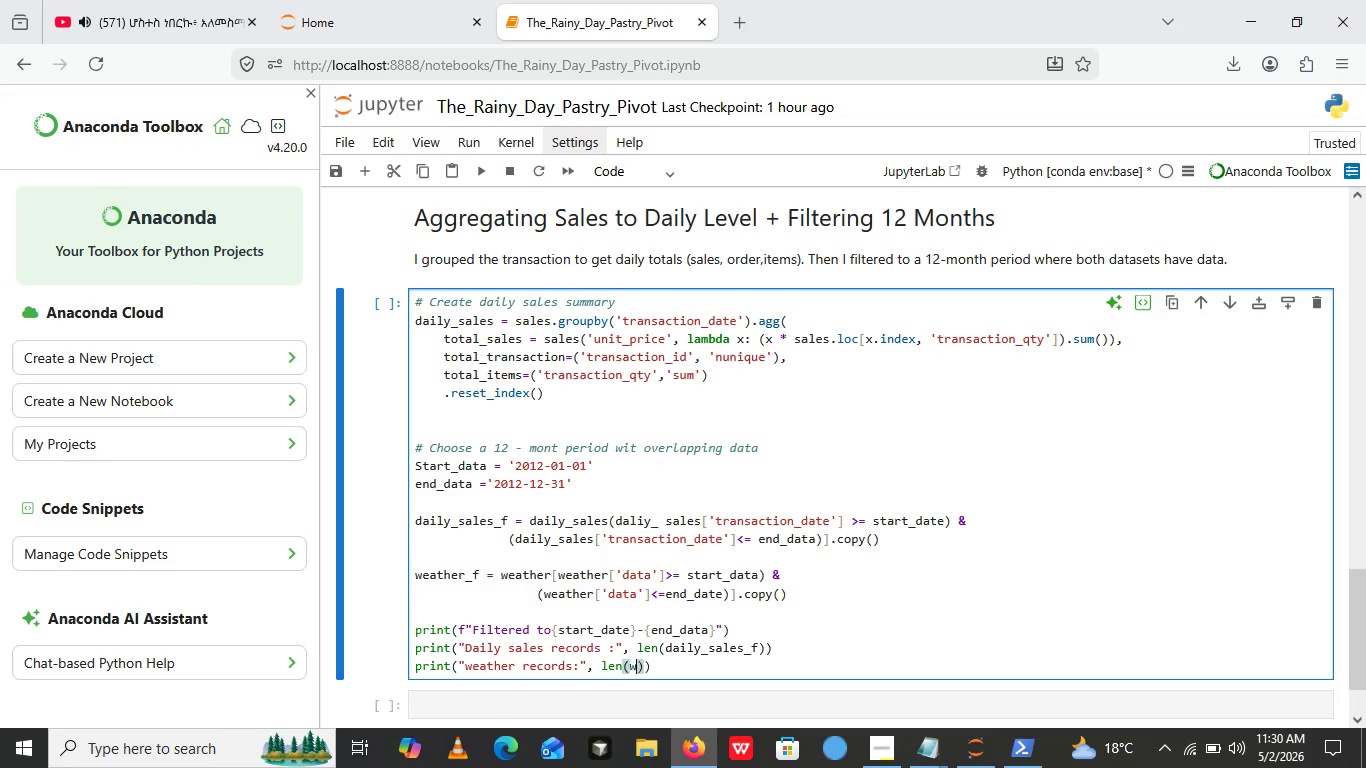 
type(weather_f)
 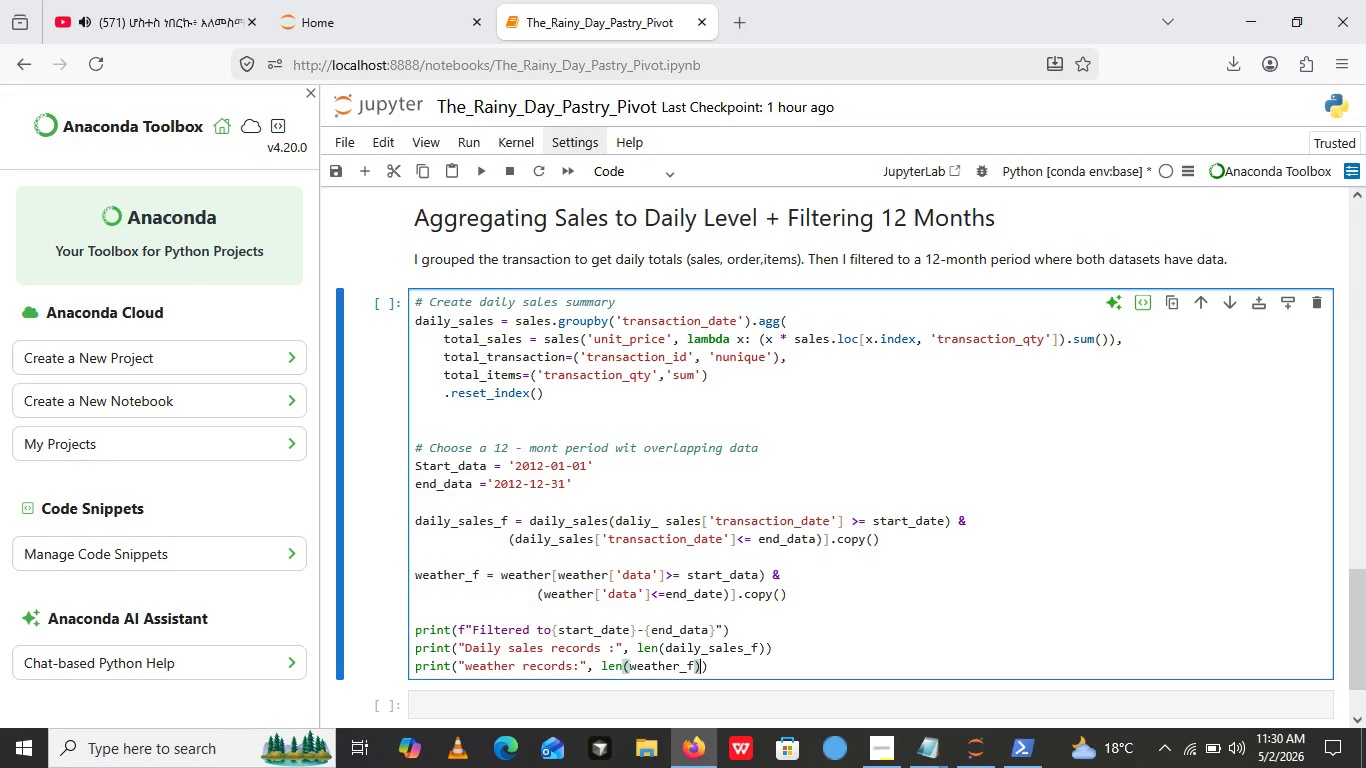 
 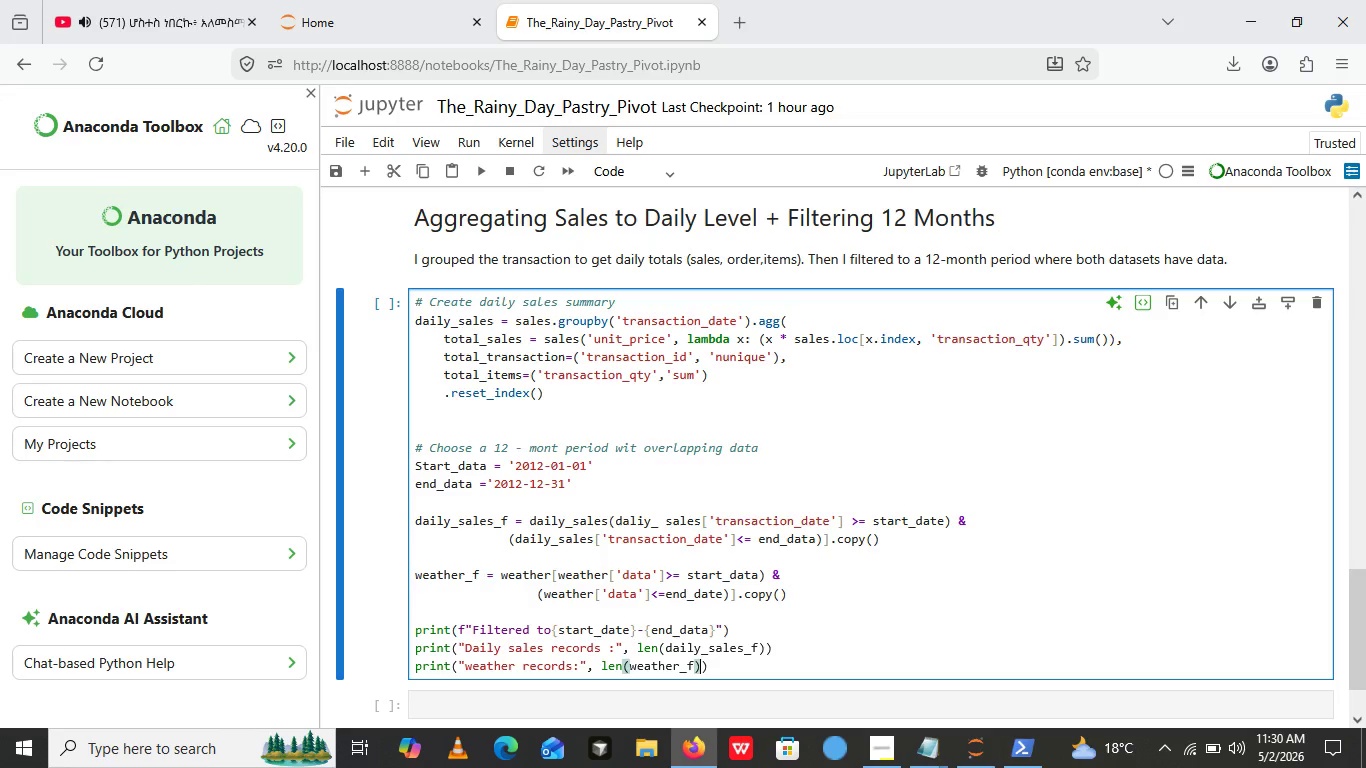 
key(ArrowRight)
 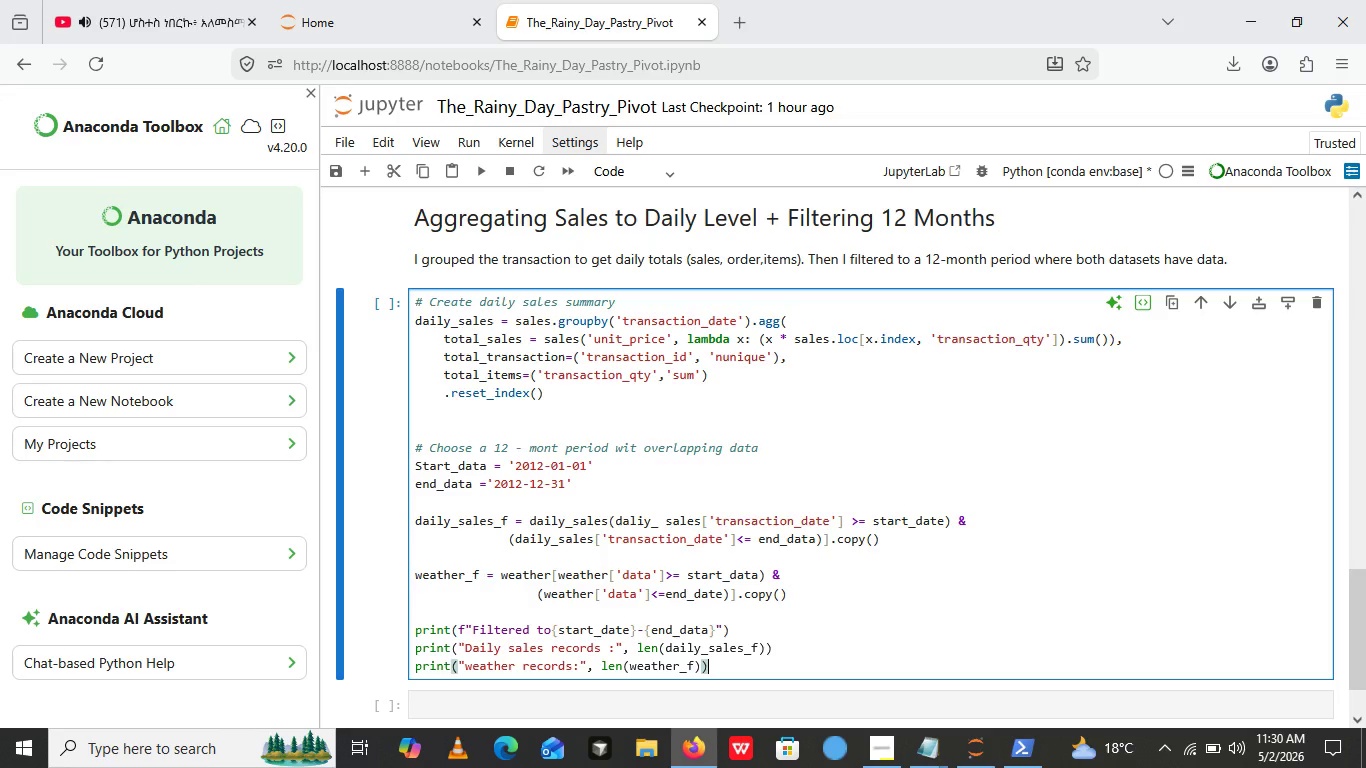 
key(ArrowRight)
 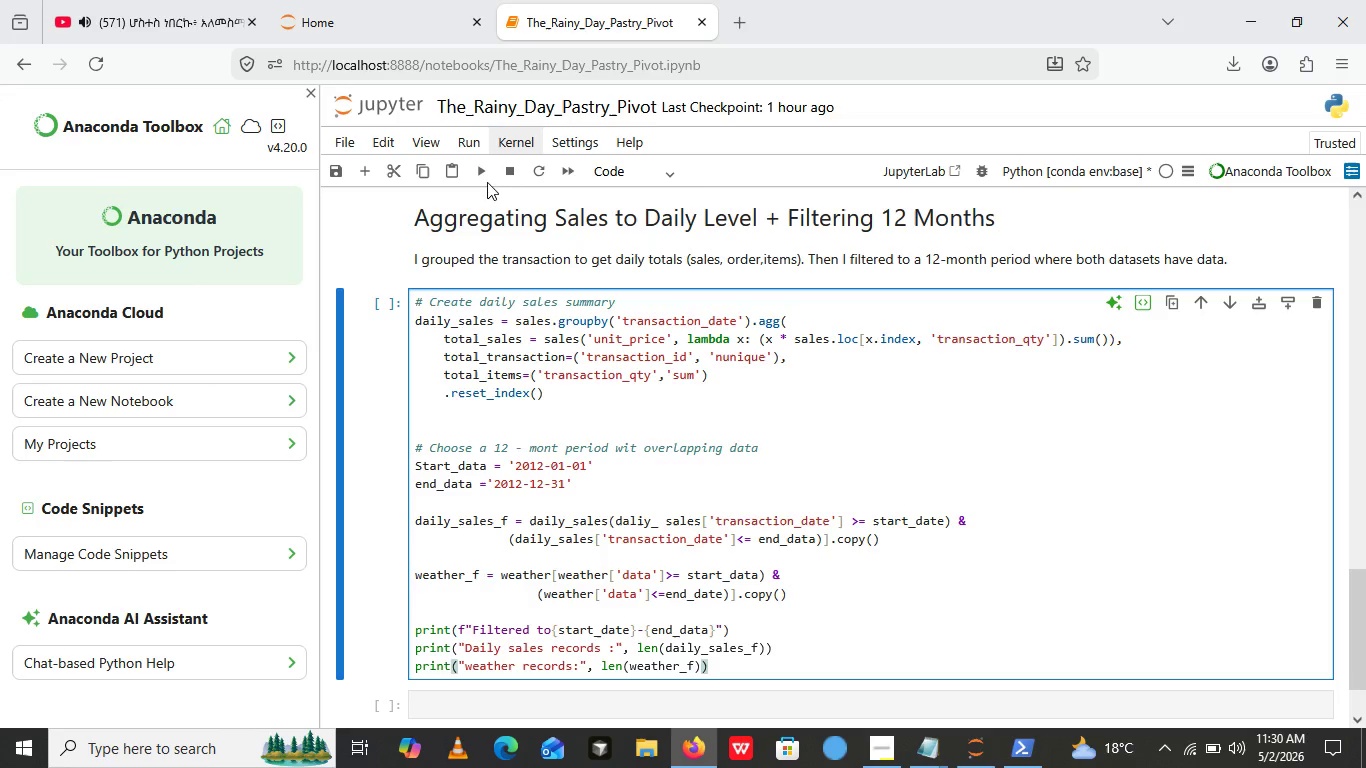 
left_click([478, 168])
 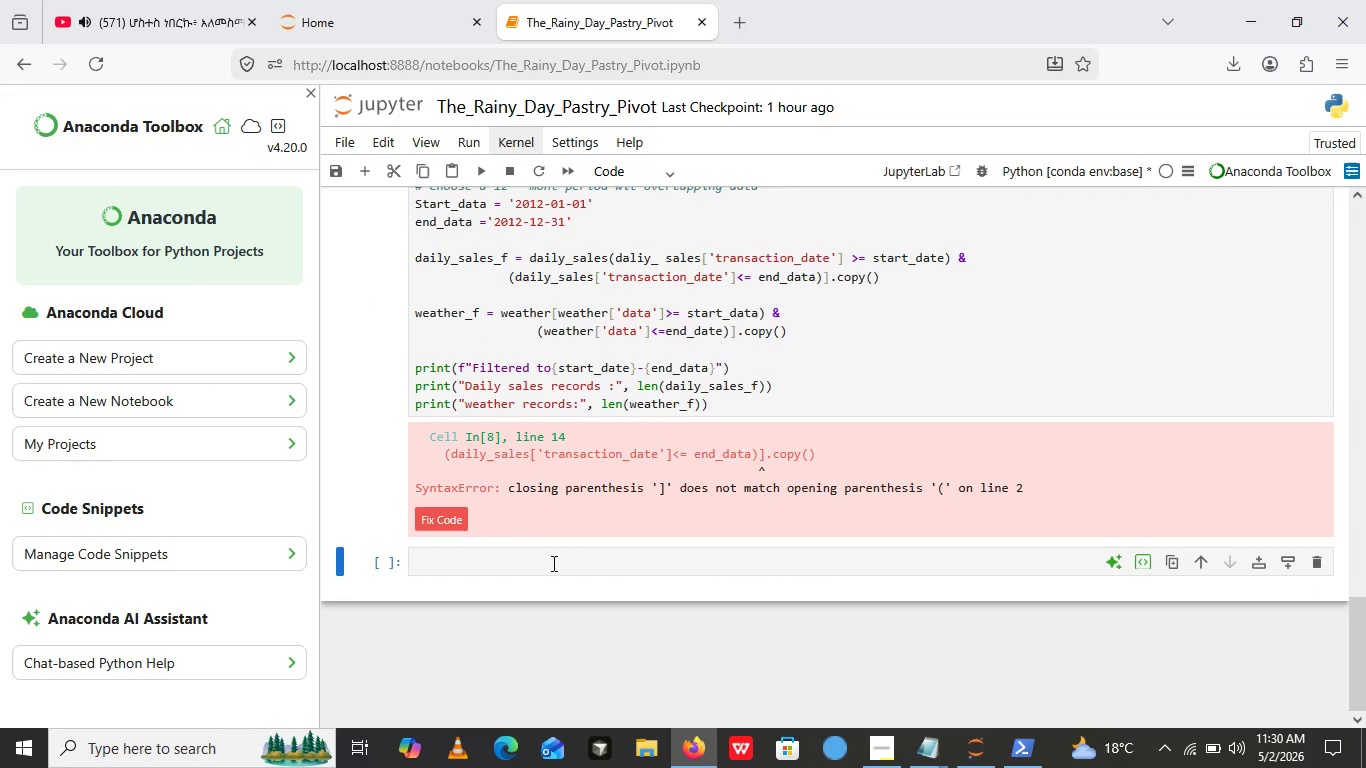 
scroll: coordinate [763, 532], scroll_direction: down, amount: 4.0
 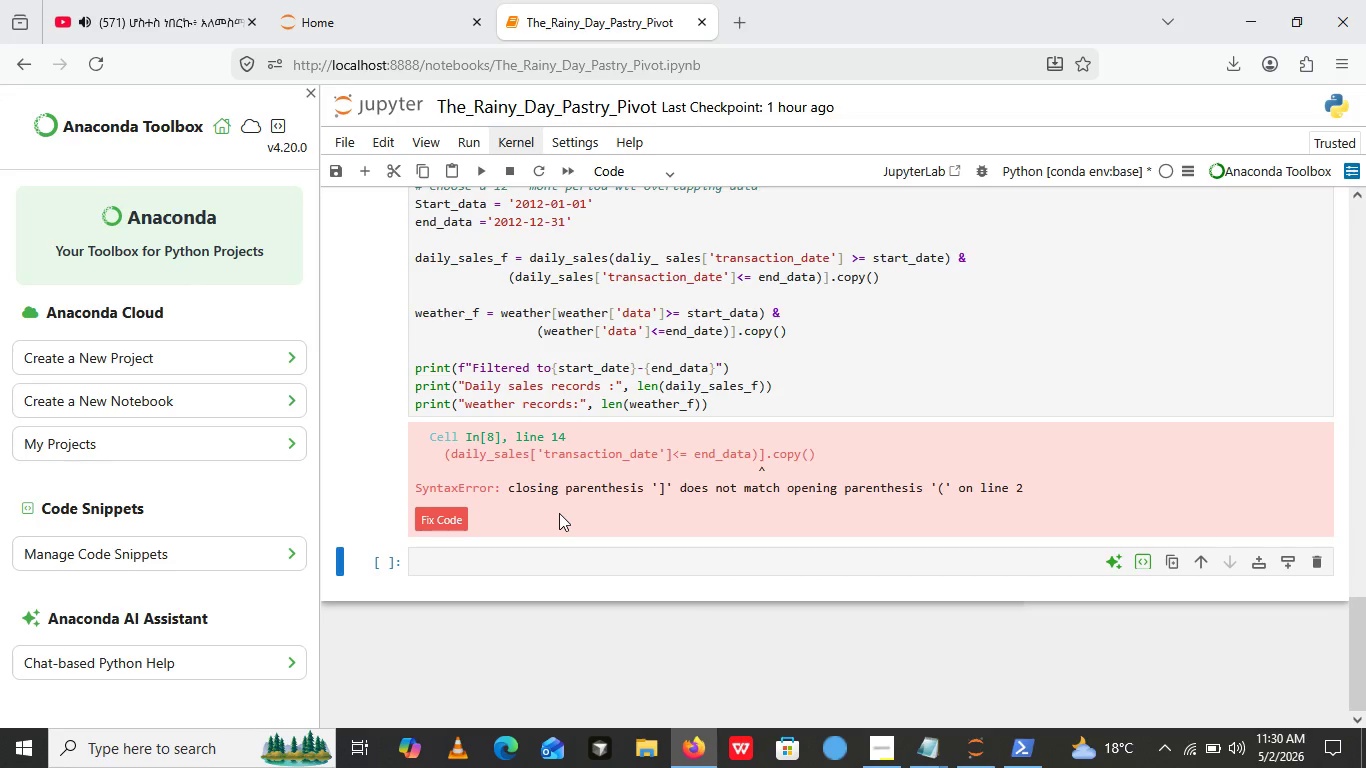 
scroll: coordinate [559, 513], scroll_direction: none, amount: 0.0
 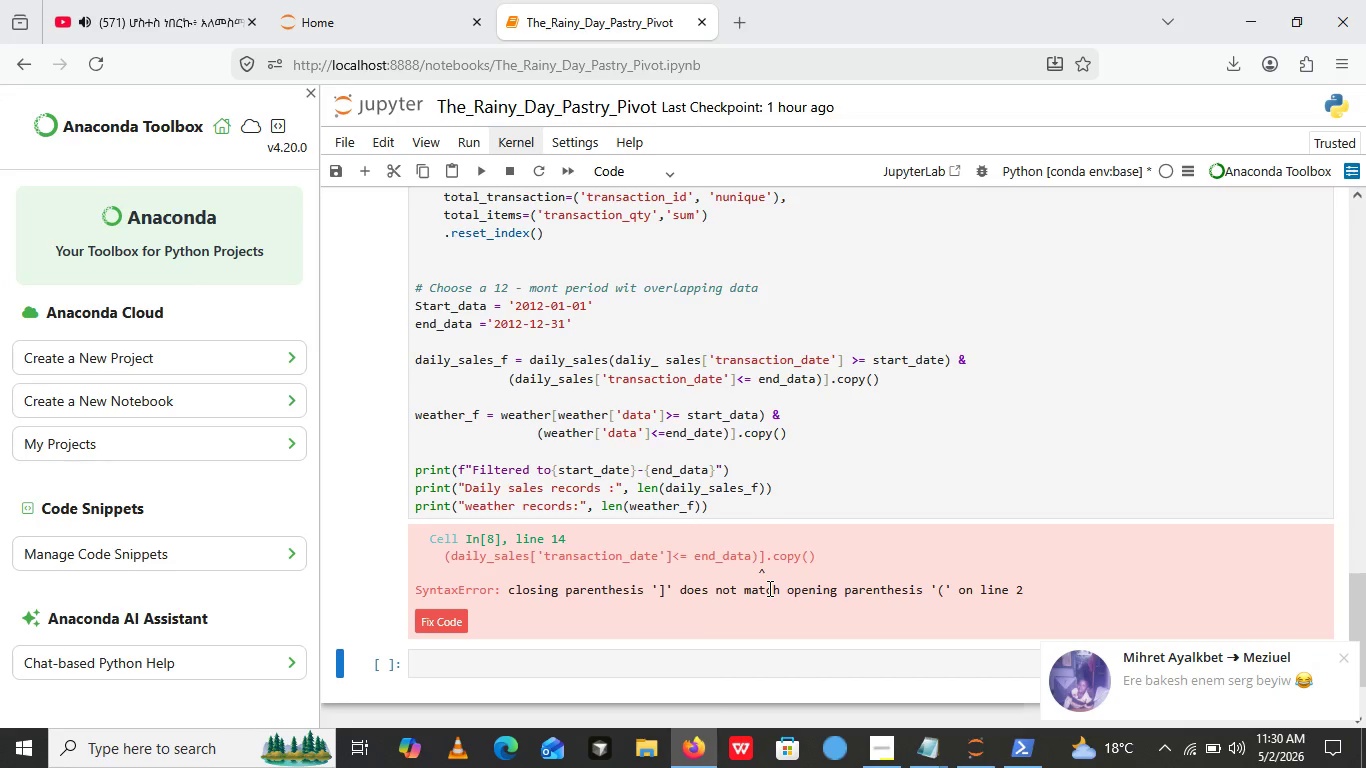 
wait(17.0)
 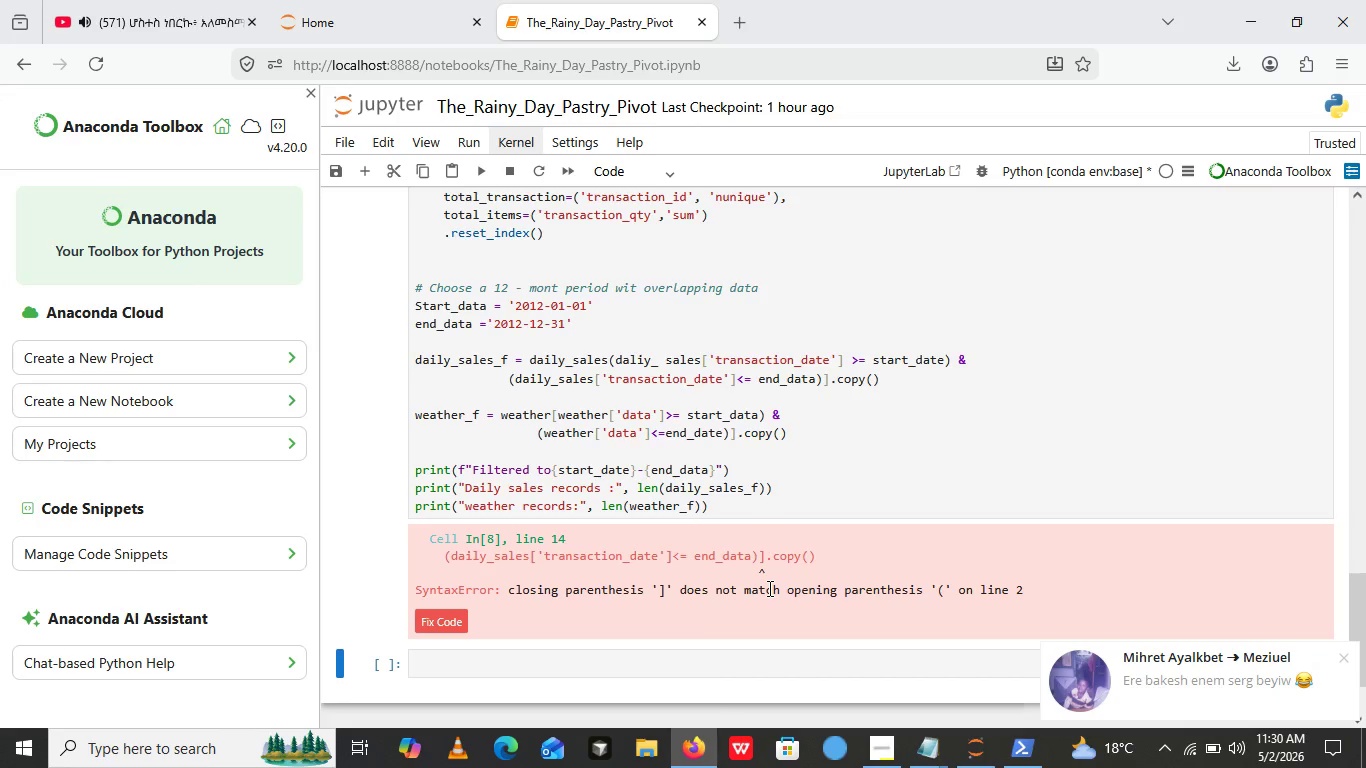 
left_click([745, 445])
 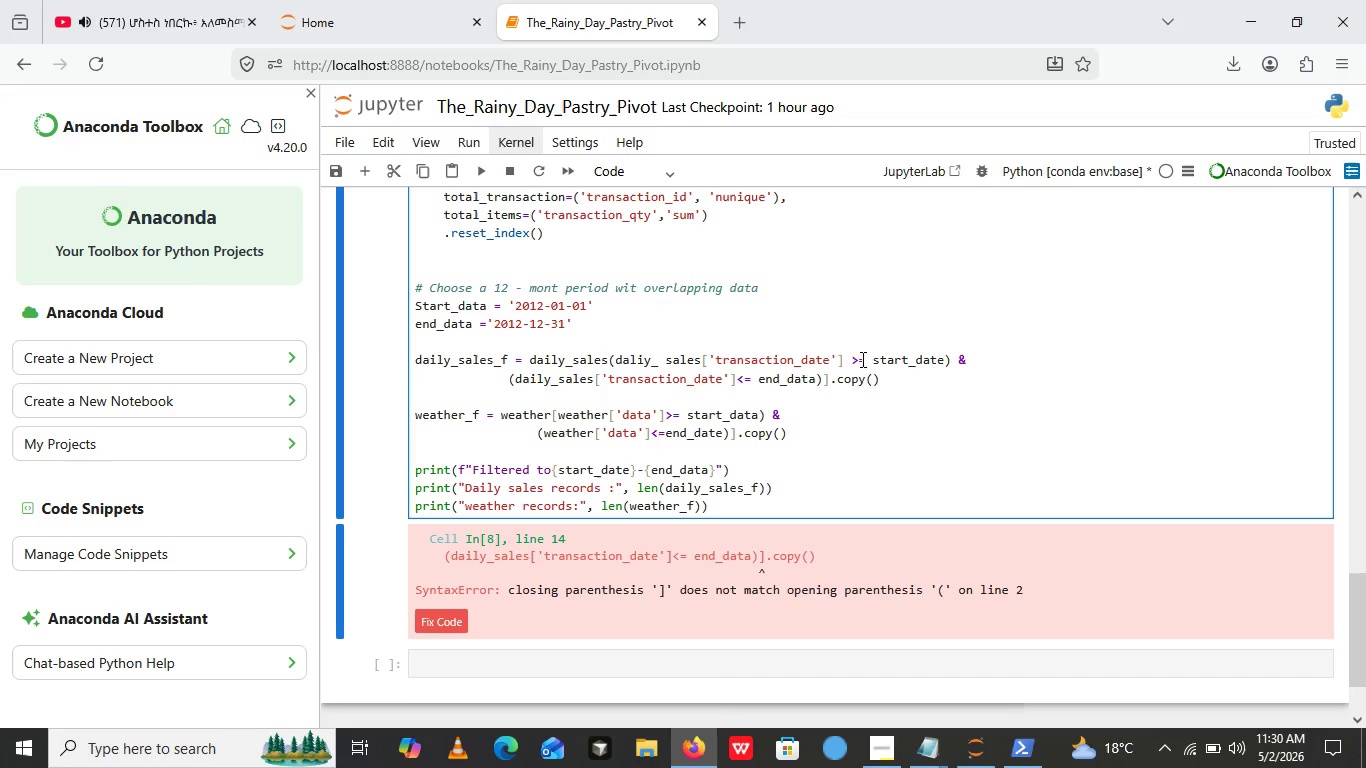 
wait(7.08)
 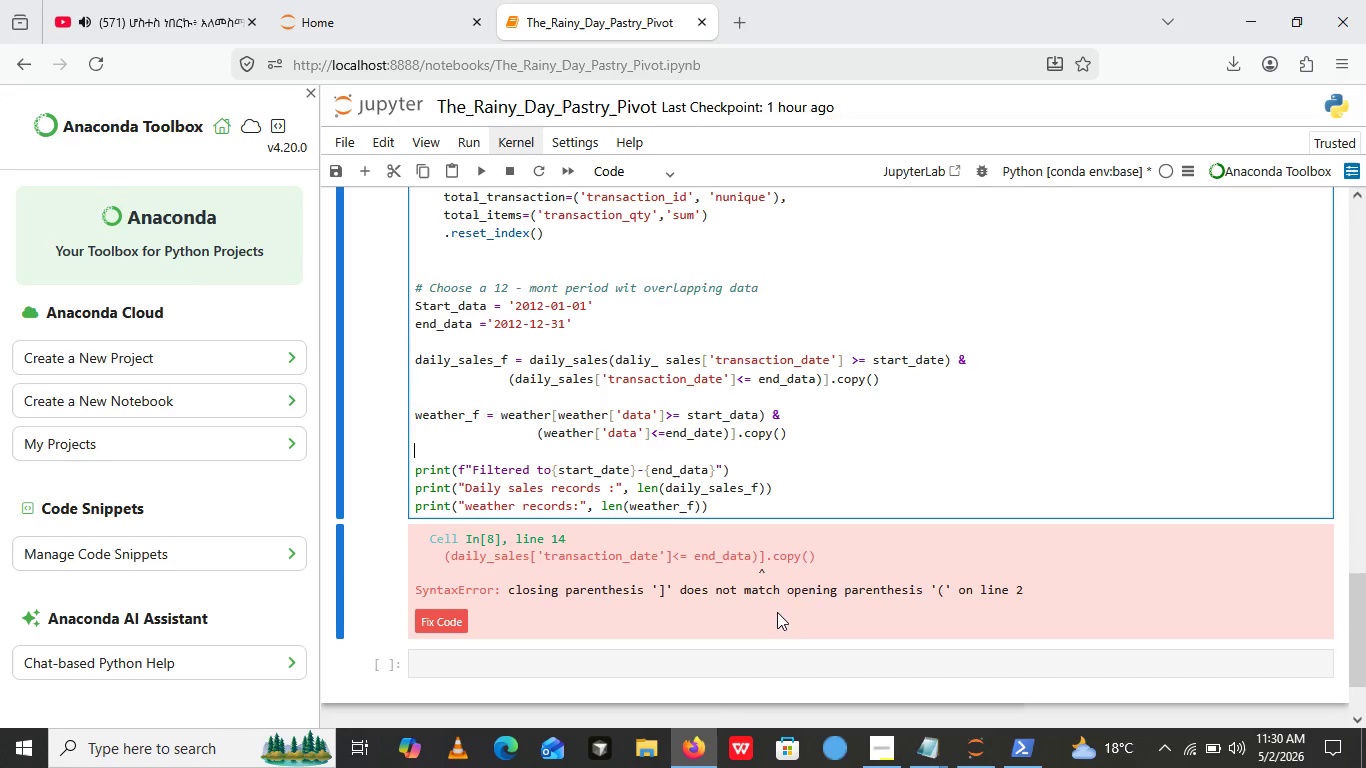 
left_click([777, 388])
 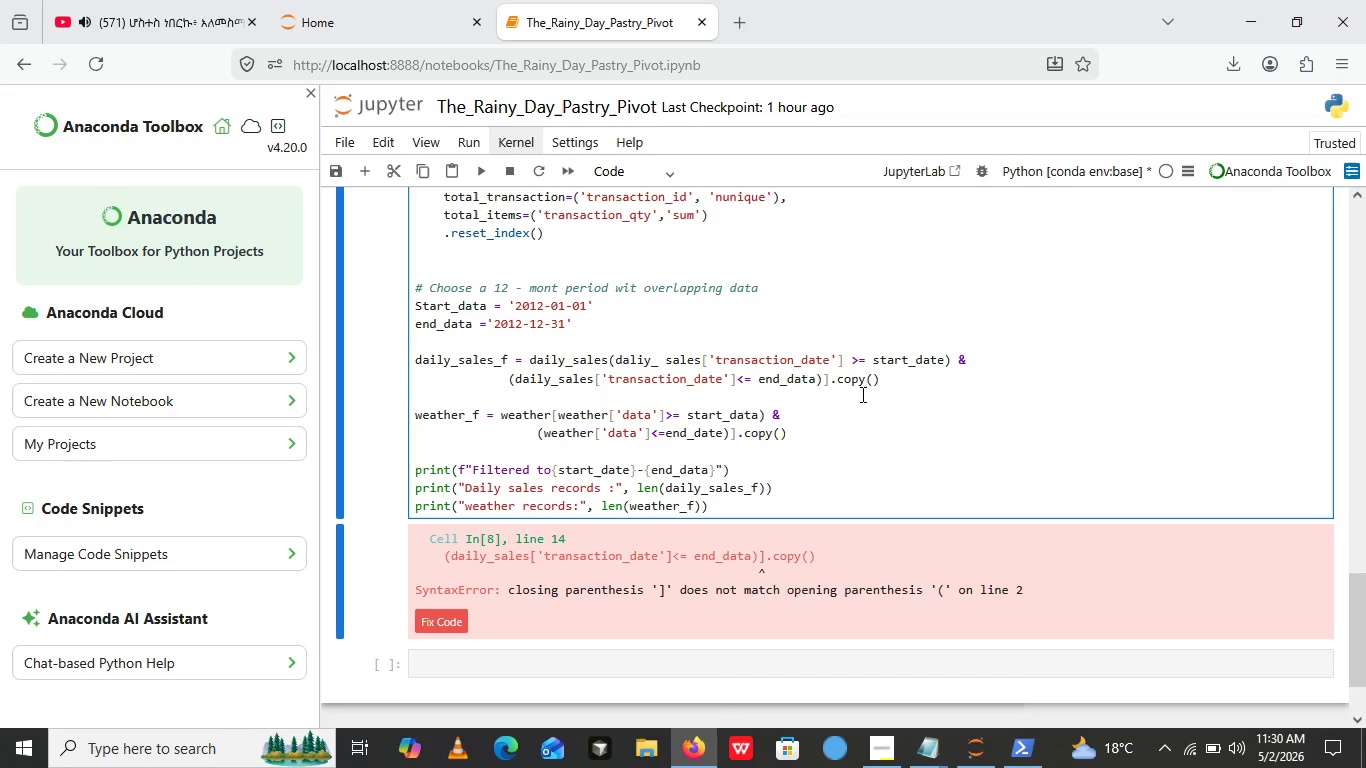 
wait(13.78)
 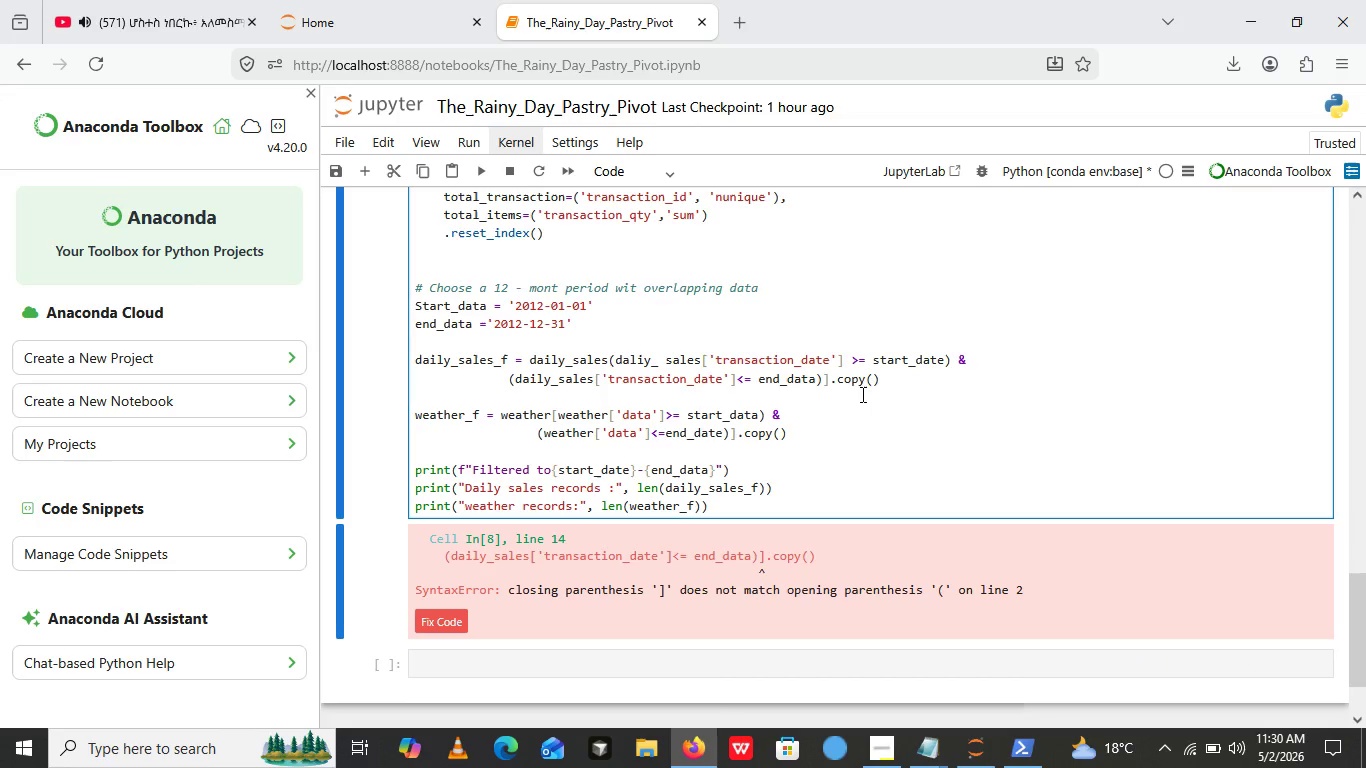 
scroll: coordinate [663, 544], scroll_direction: none, amount: 0.0
 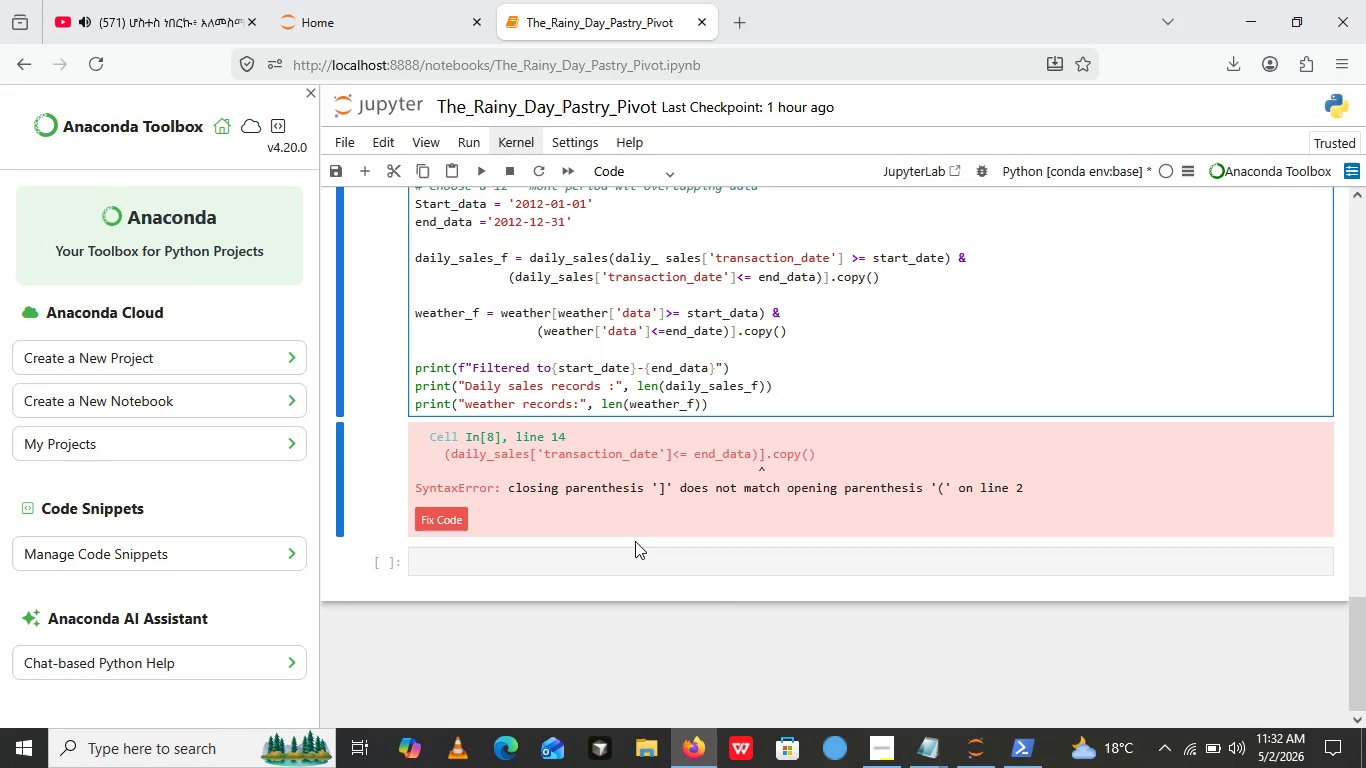 
wait(79.51)
 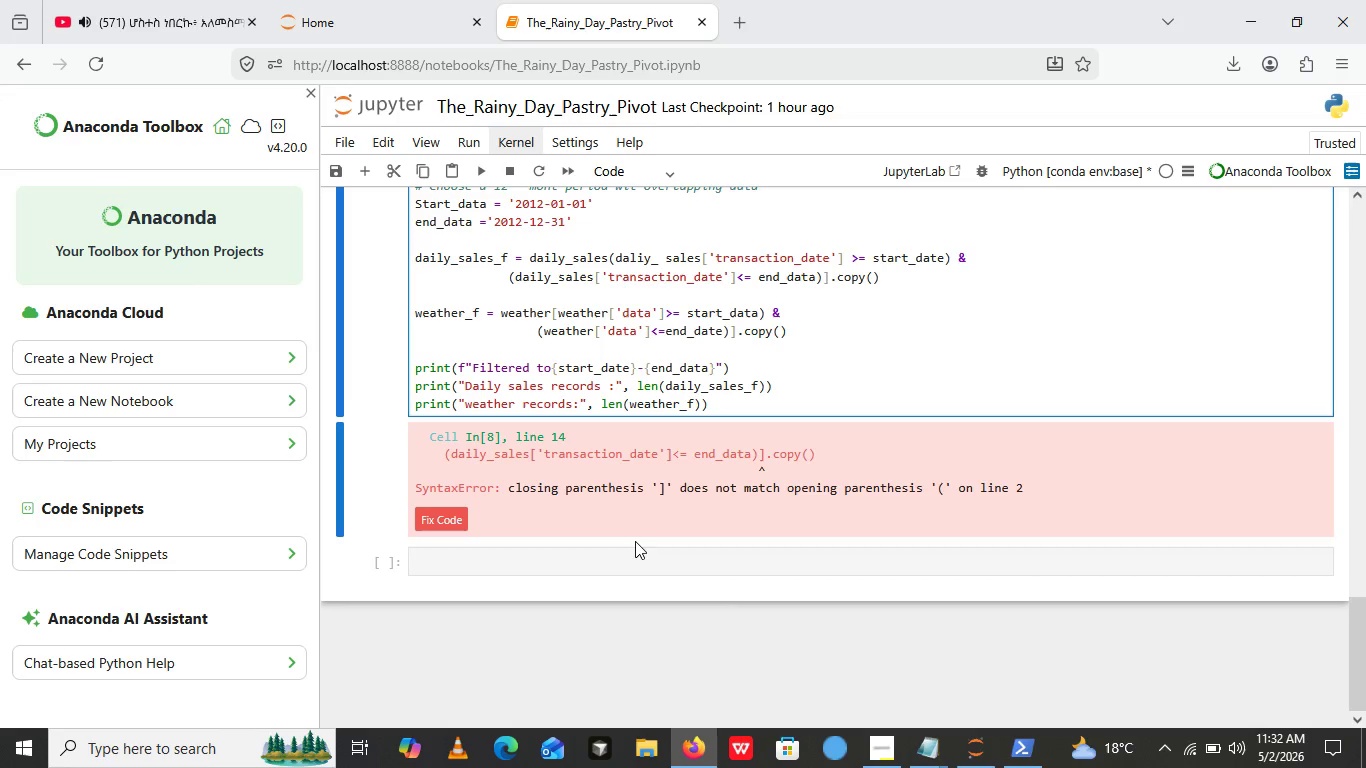 
scroll: coordinate [793, 522], scroll_direction: none, amount: 0.0
 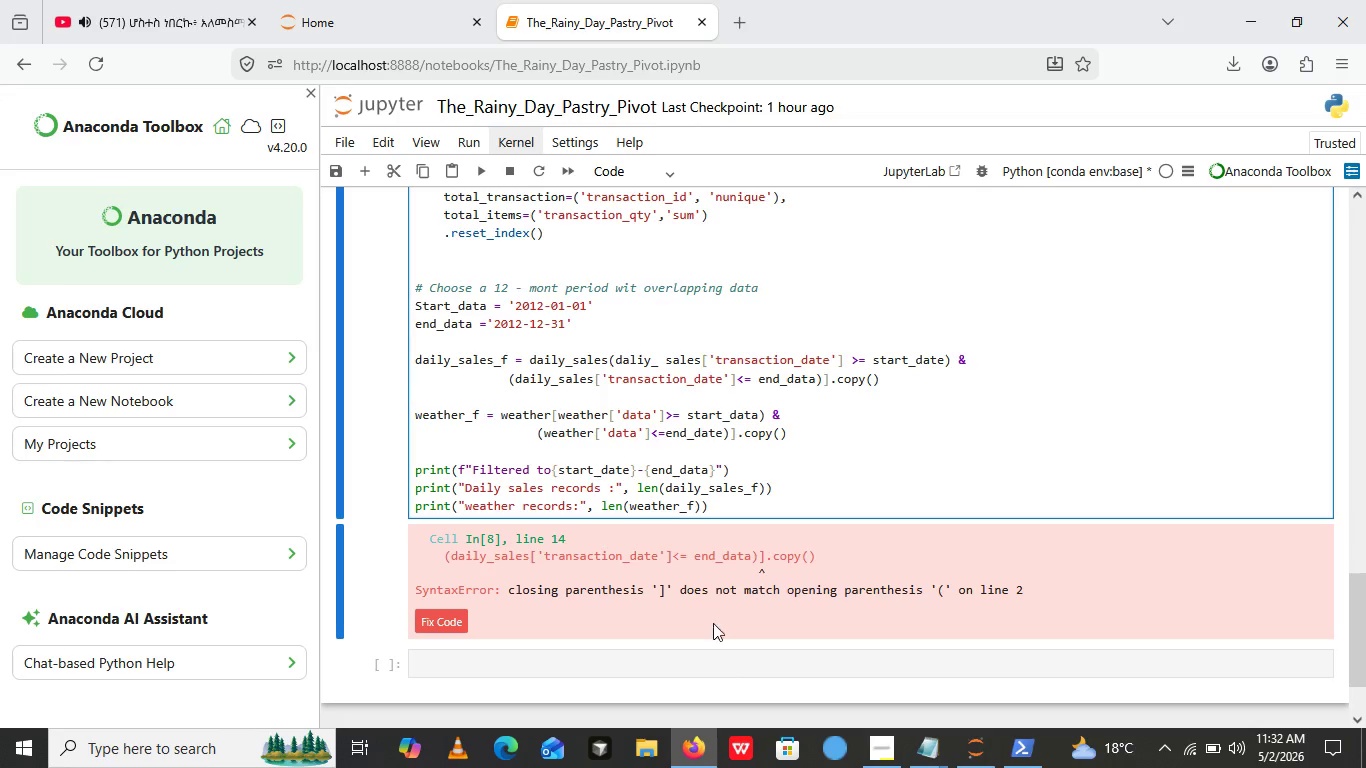 
wait(13.03)
 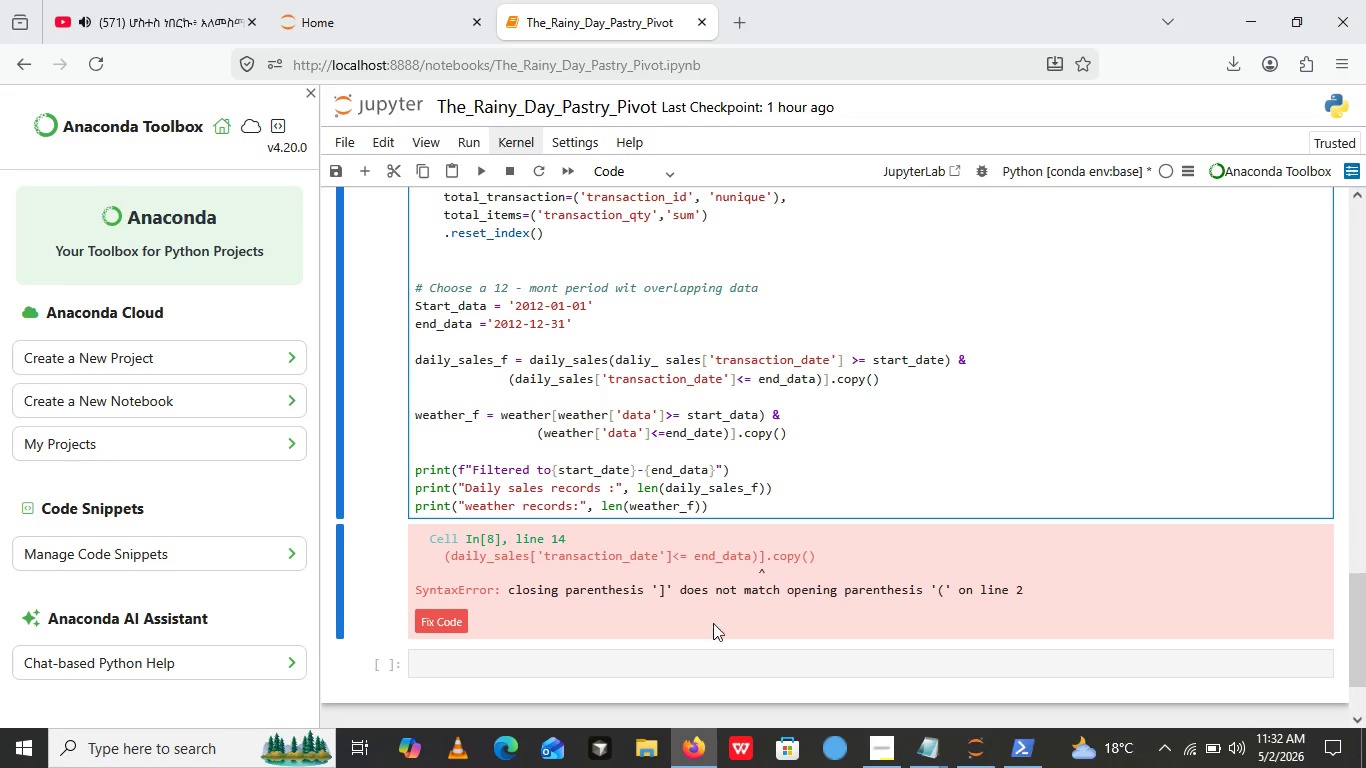 
left_click([737, 382])
 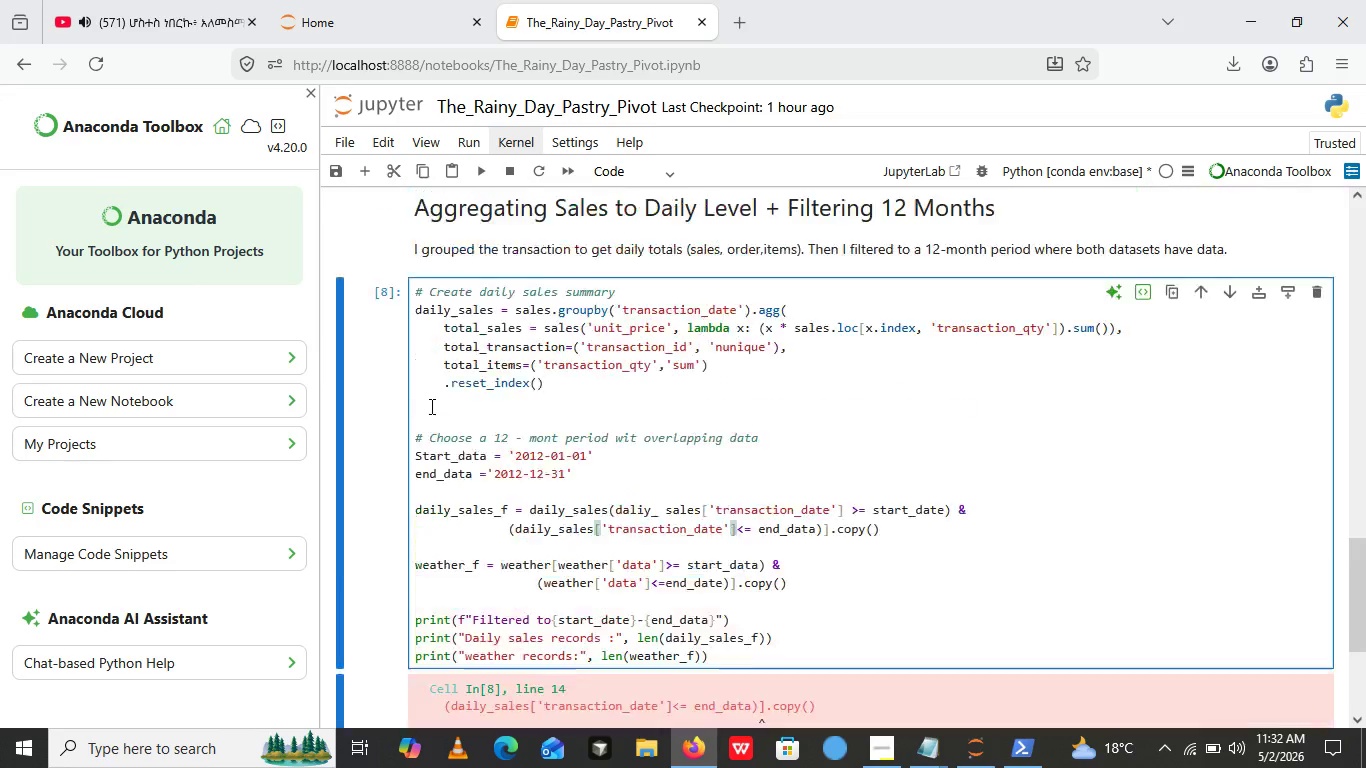 
scroll: coordinate [419, 408], scroll_direction: up, amount: 2.0
 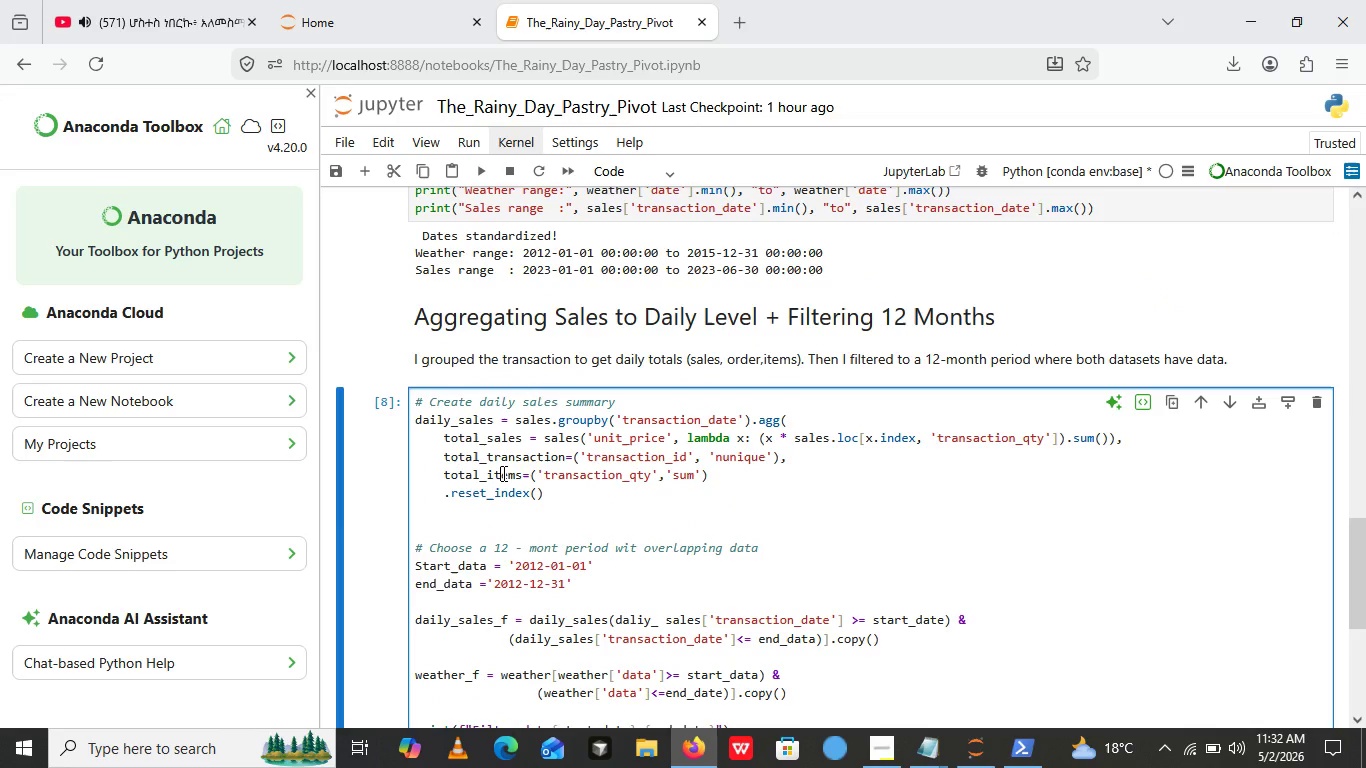 
left_click([502, 473])
 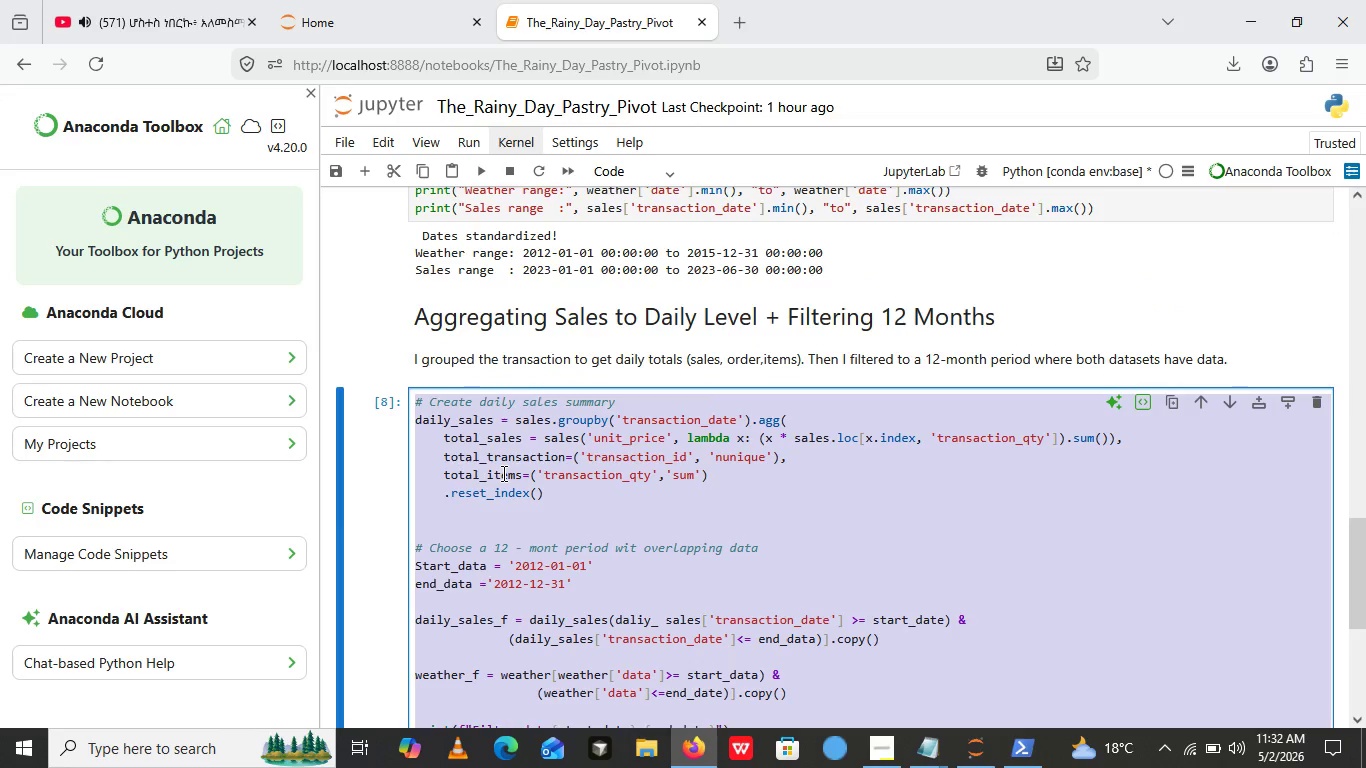 
key(Control+A)
 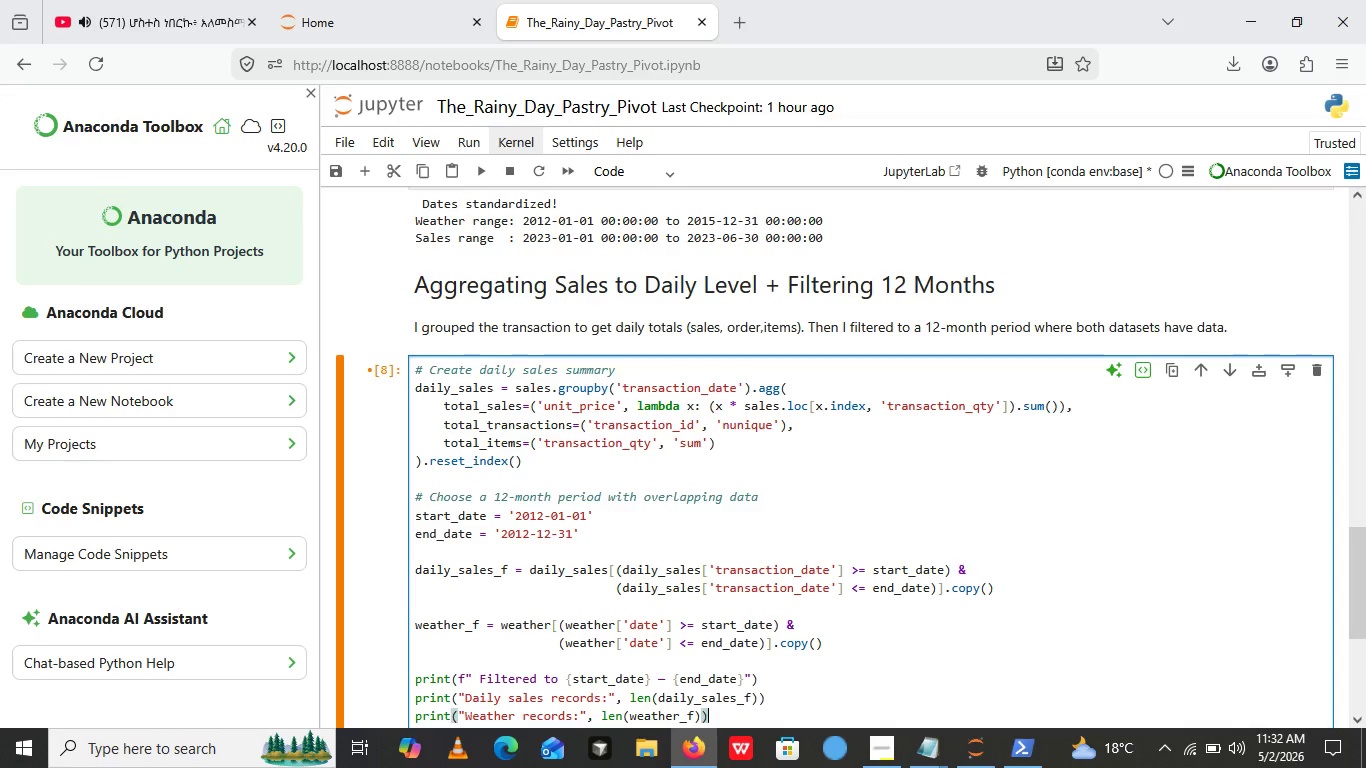 
key(Control+V)
 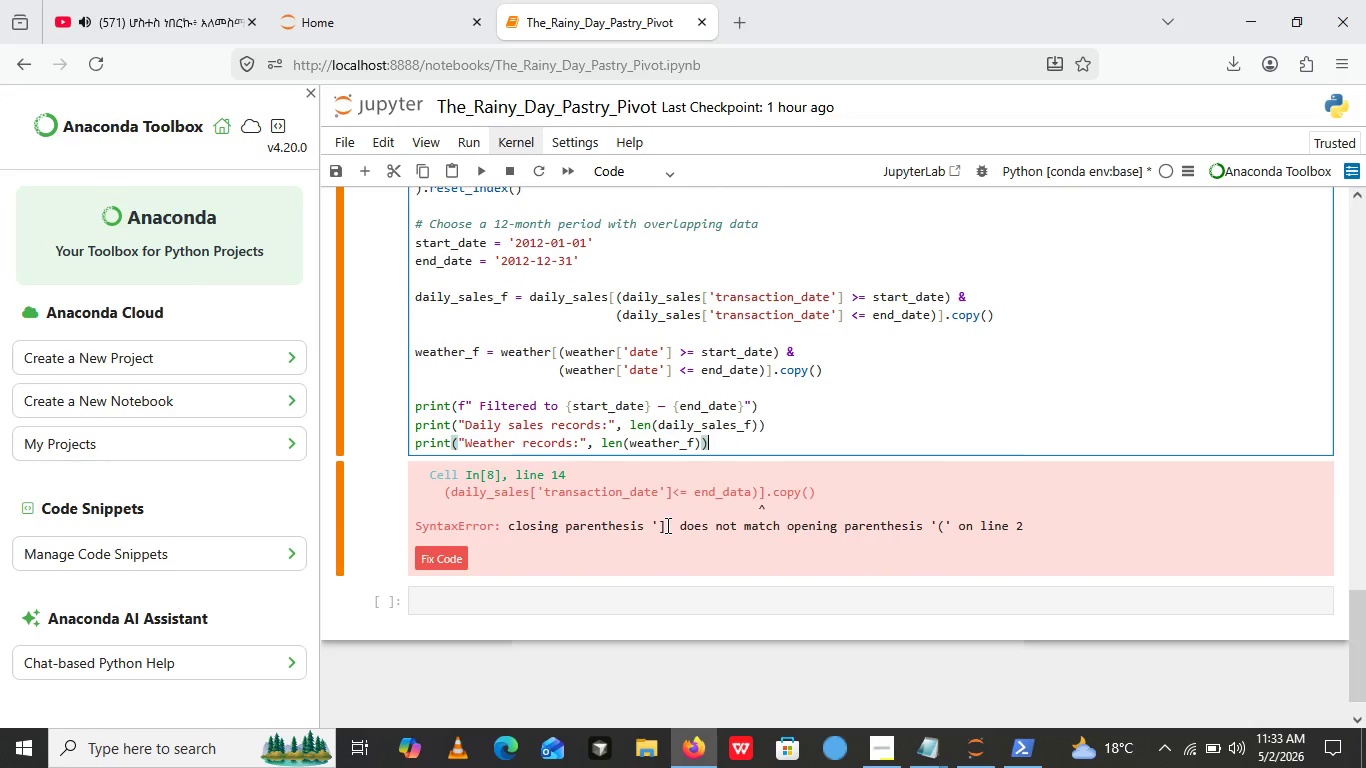 
wait(30.14)
 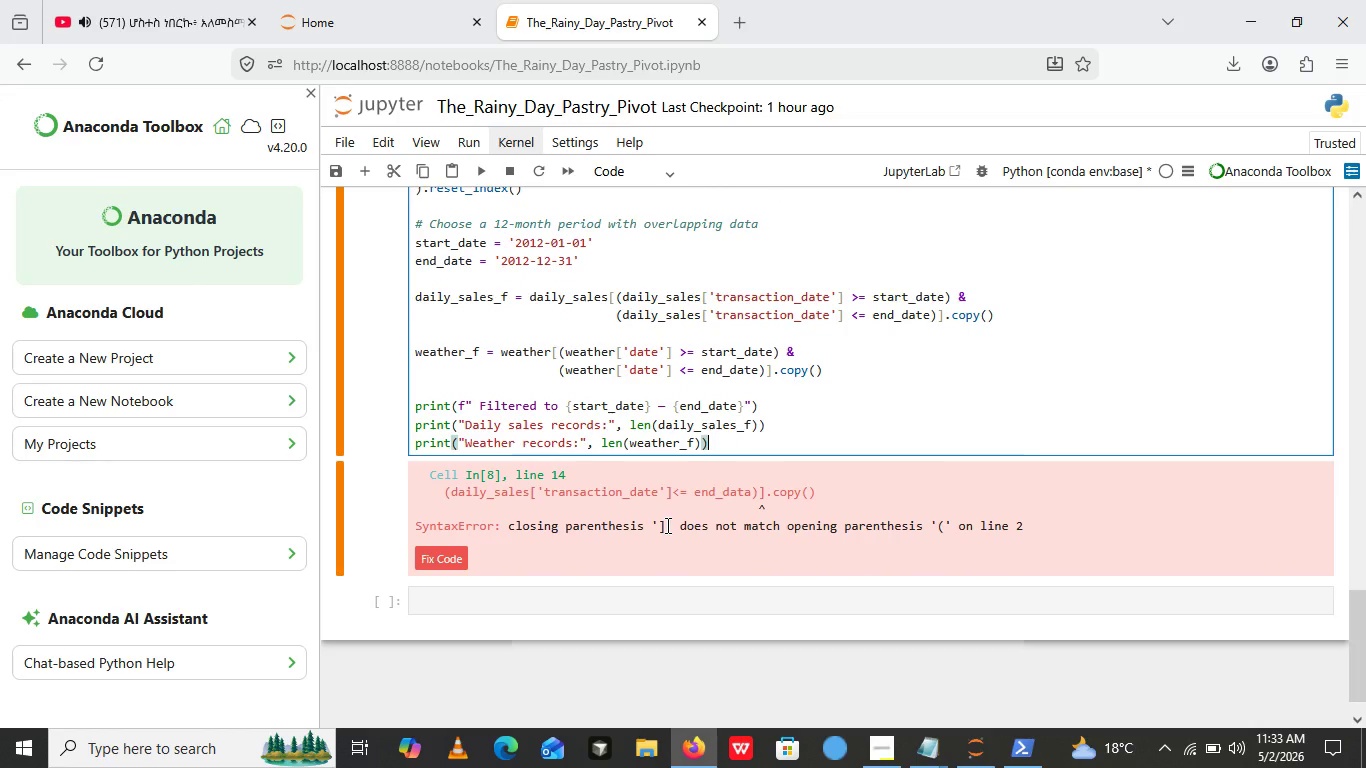 
left_click([478, 170])
 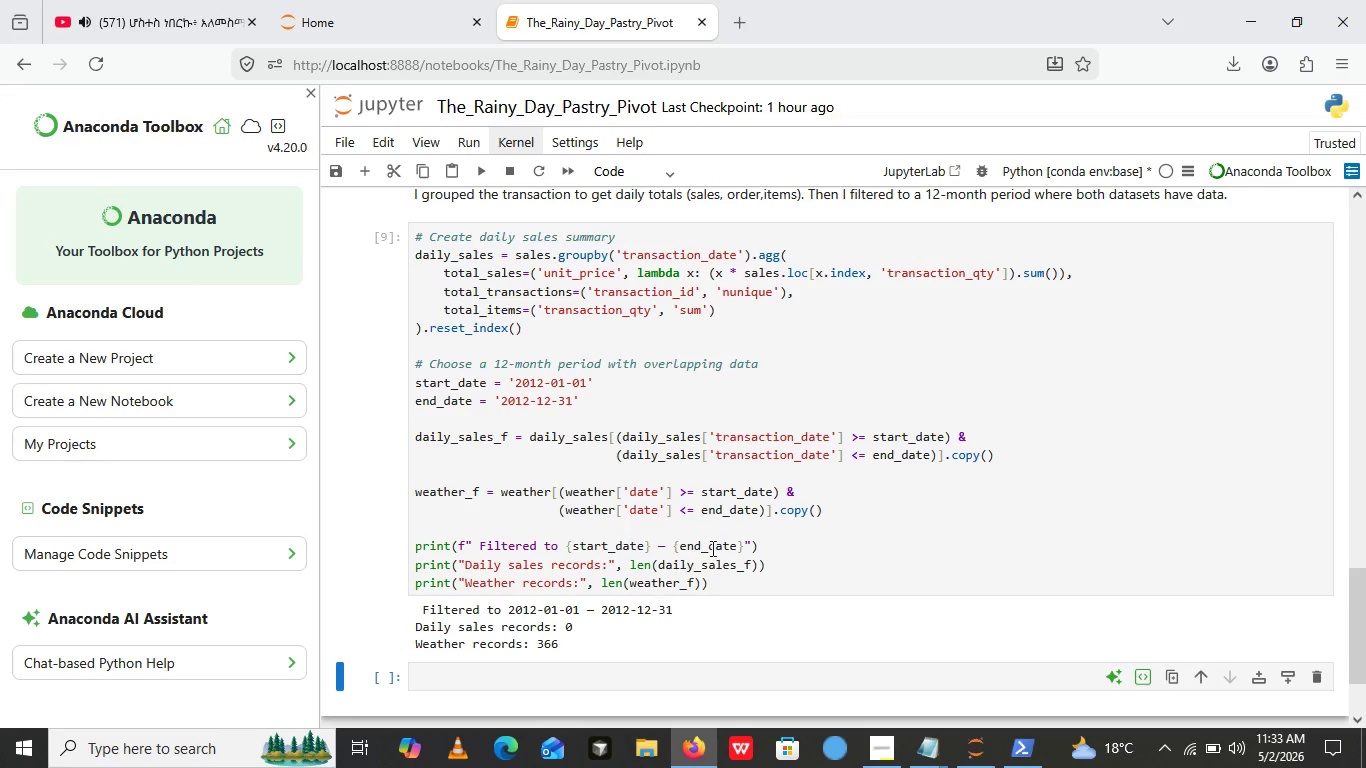 
wait(5.25)
 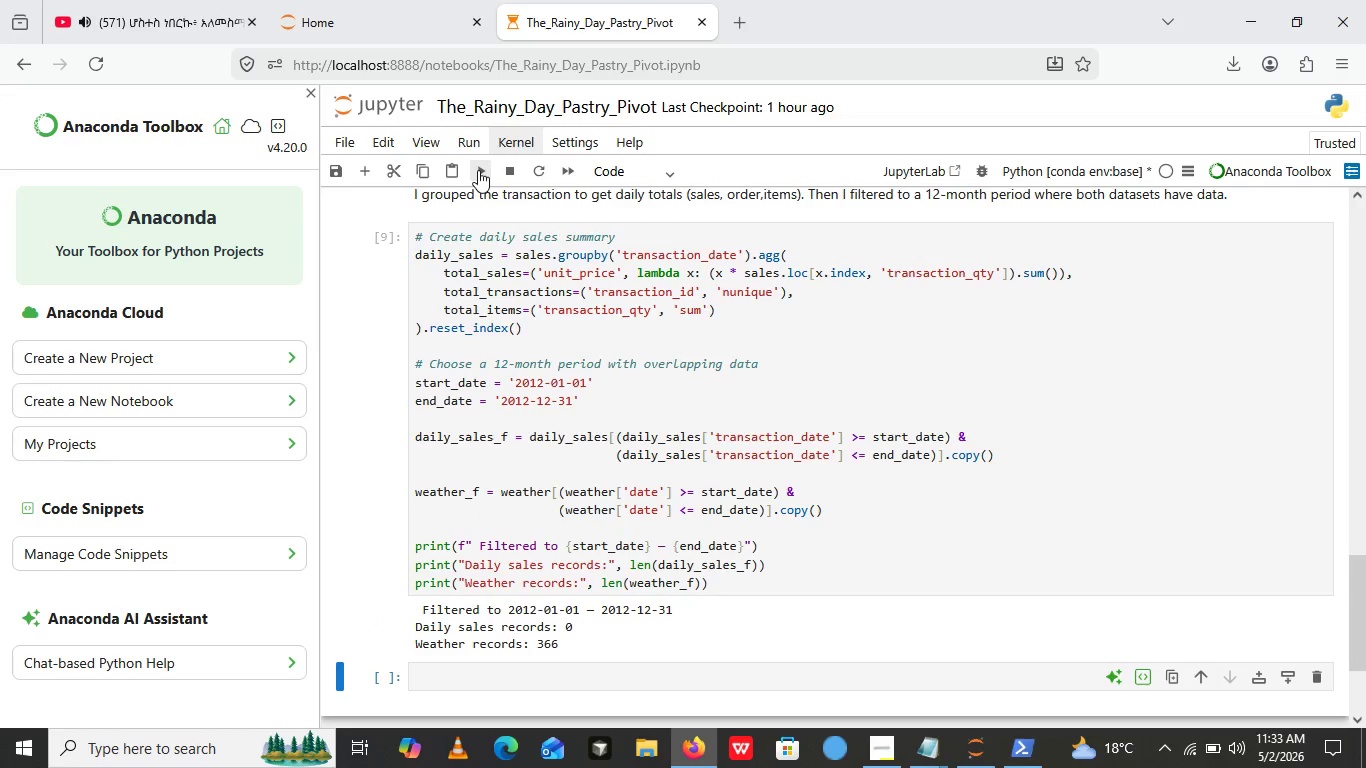 
scroll: coordinate [557, 599], scroll_direction: none, amount: 0.0
 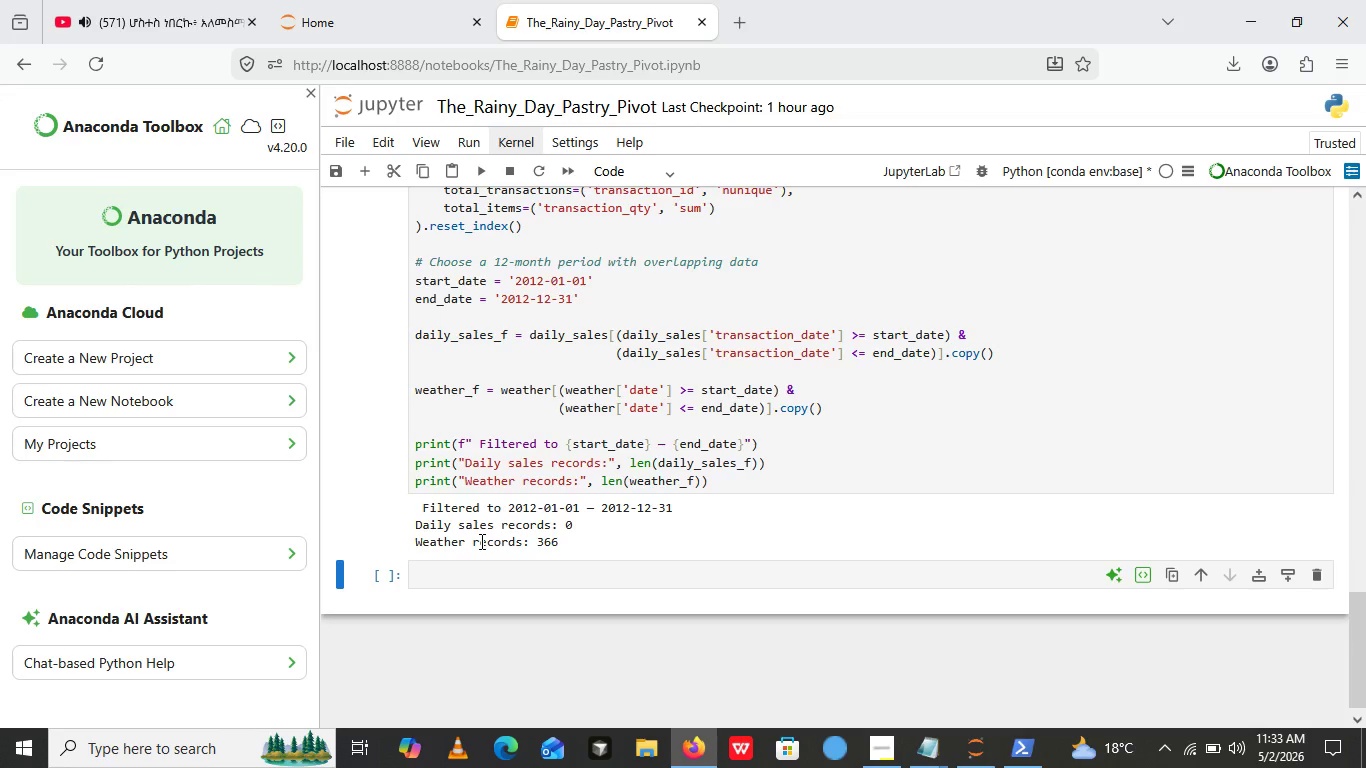 
scroll: coordinate [524, 545], scroll_direction: down, amount: 1.0
 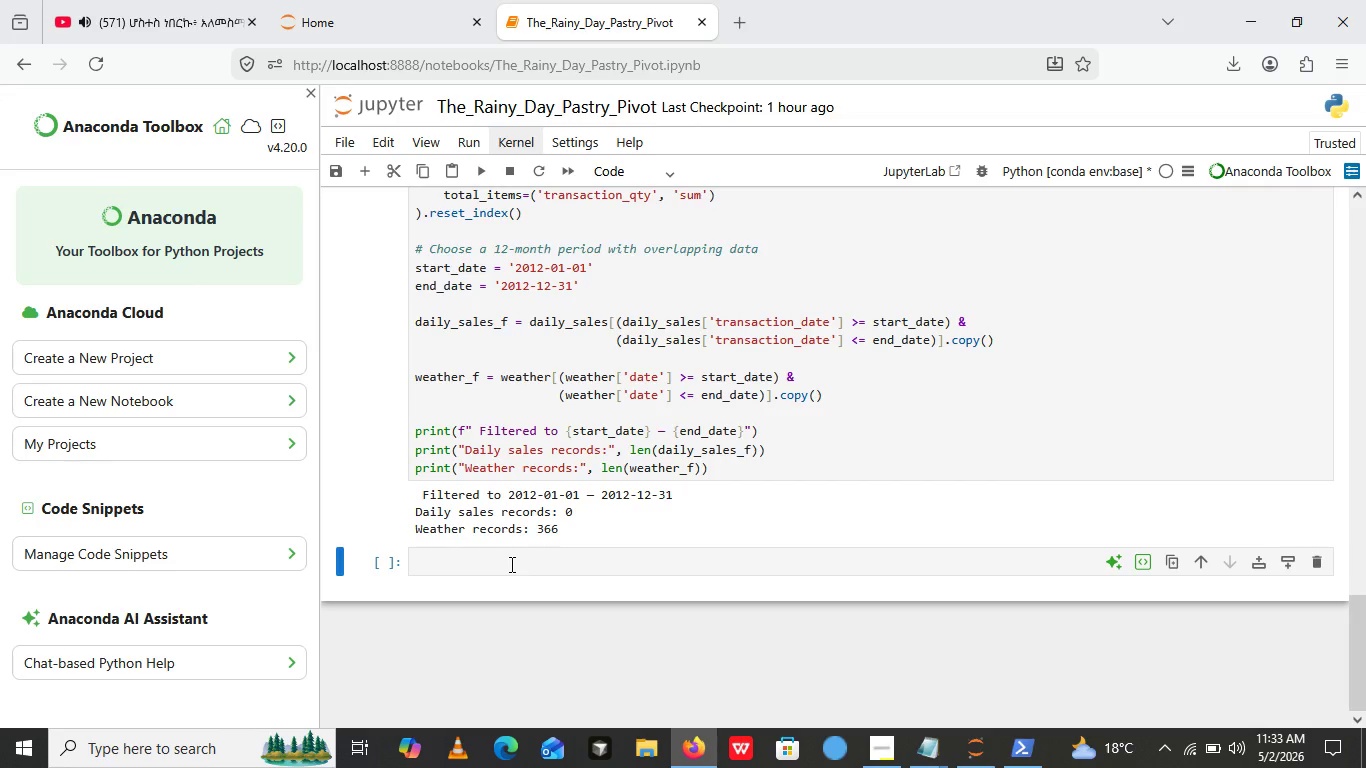 
left_click([510, 564])
 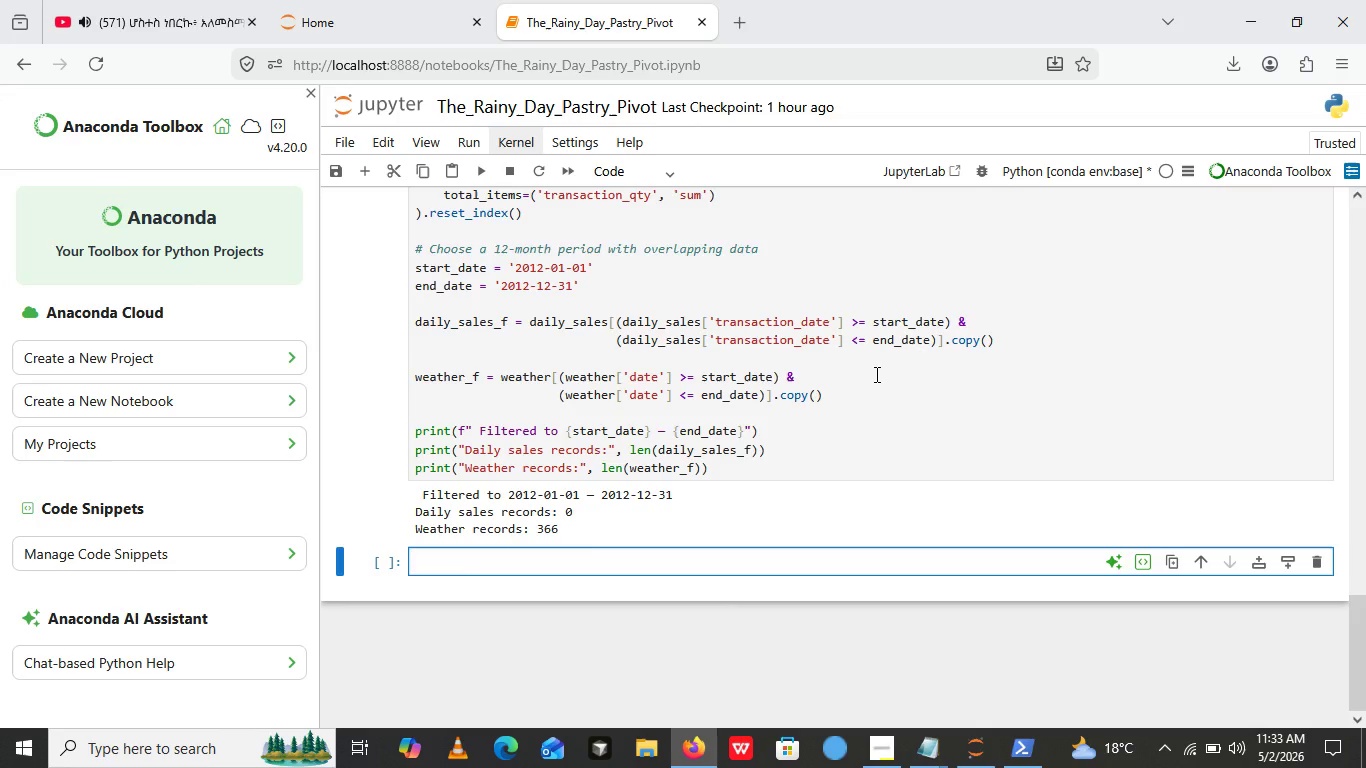 
wait(18.42)
 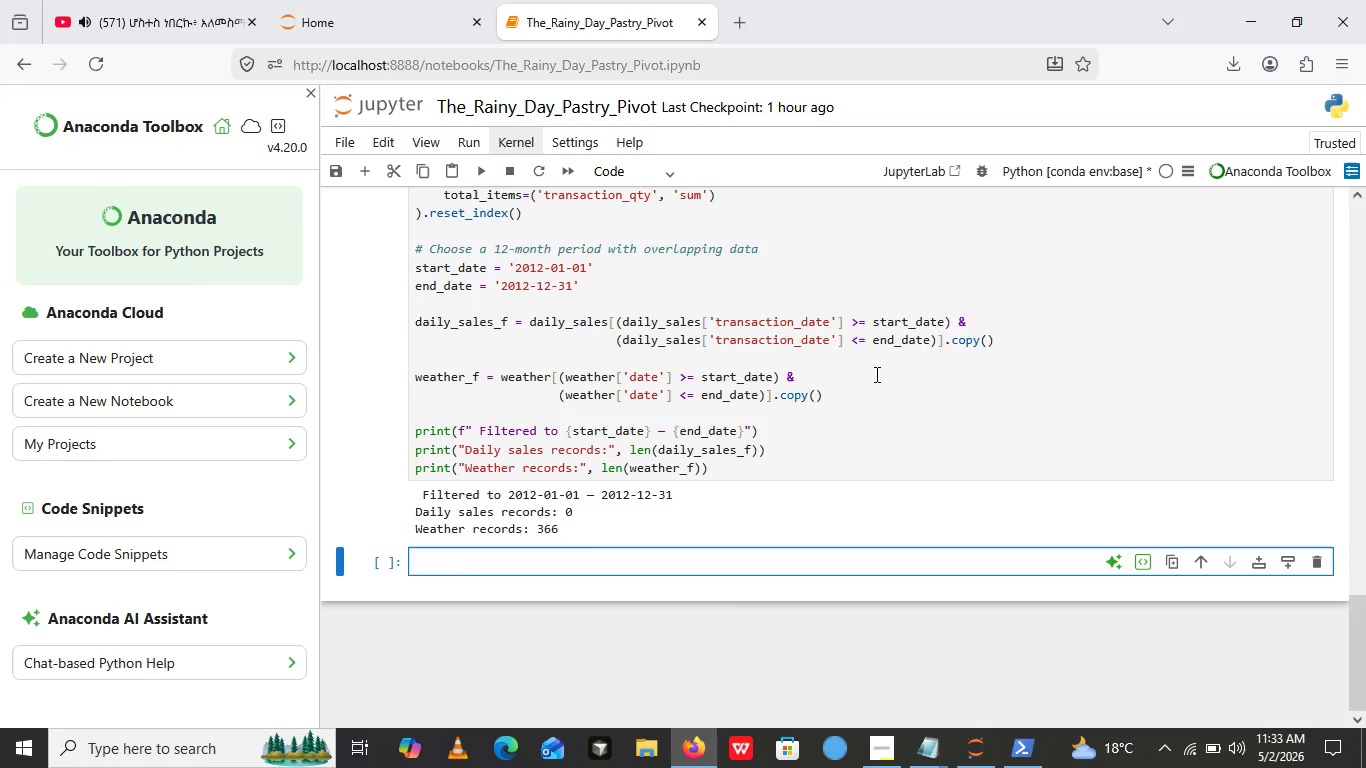 
scroll: coordinate [626, 457], scroll_direction: down, amount: 1.0
 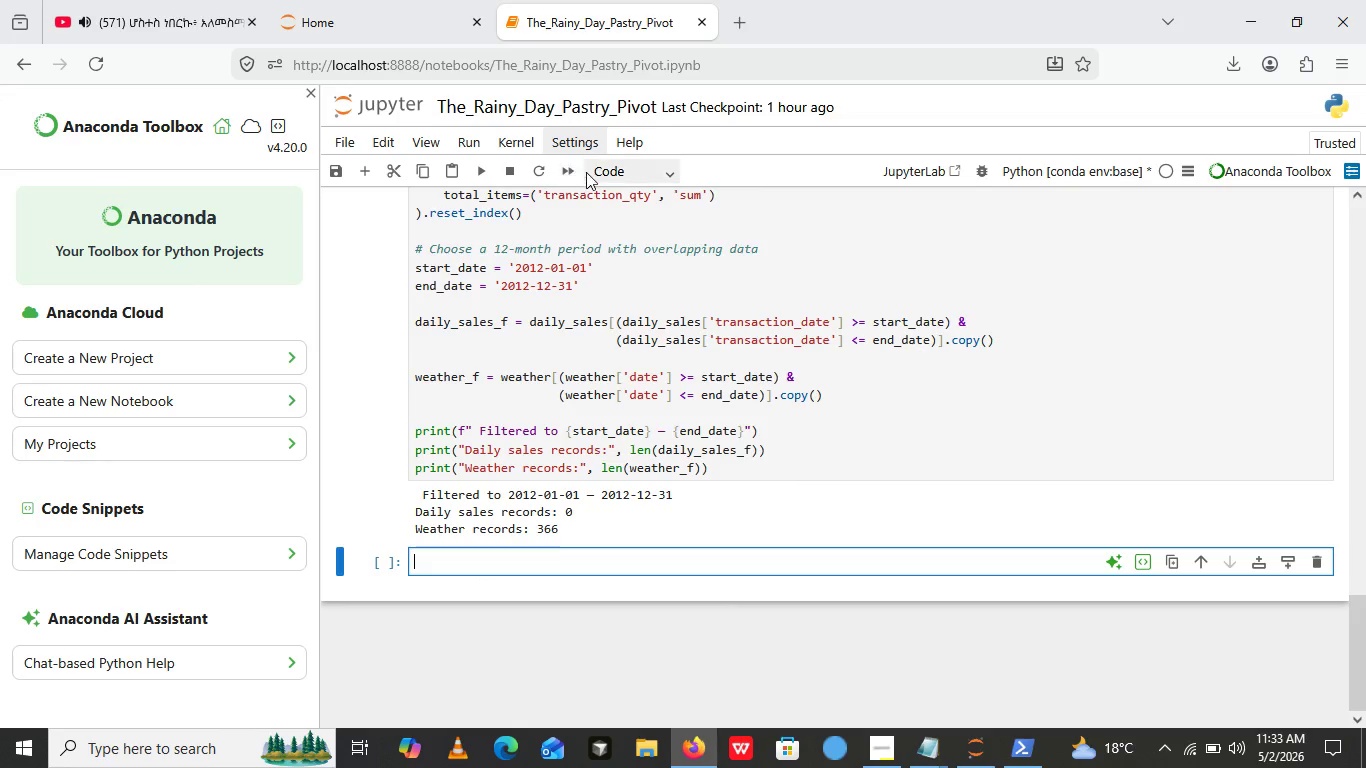 
left_click([603, 170])
 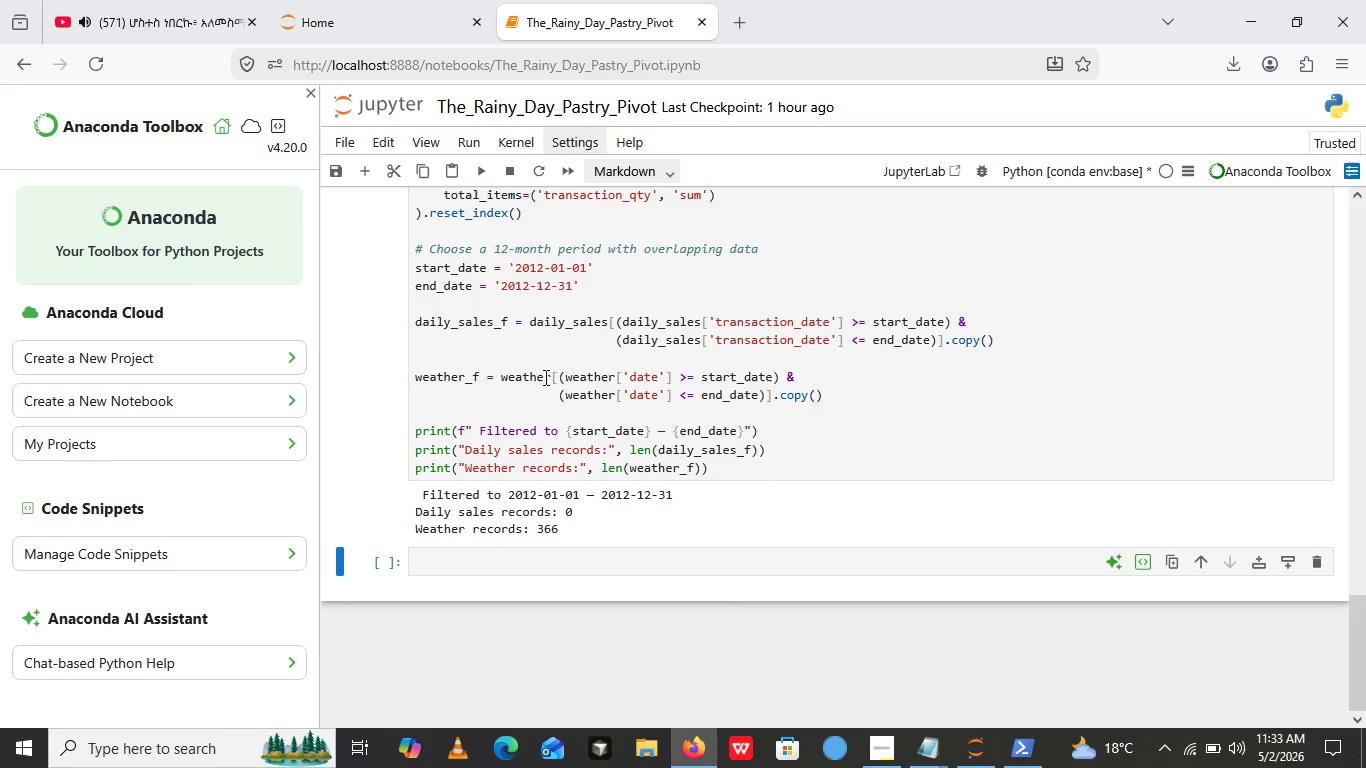 
left_click([626, 250])
 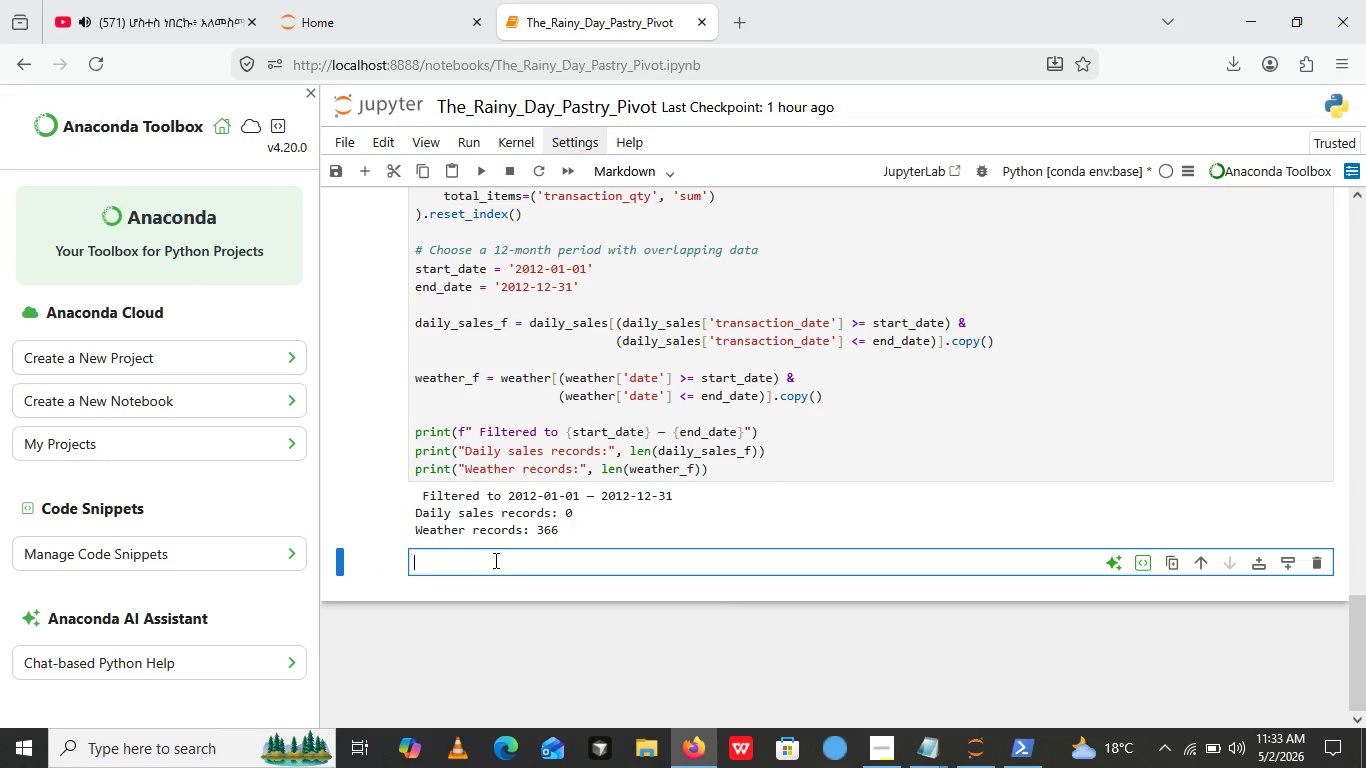 
left_click([494, 560])
 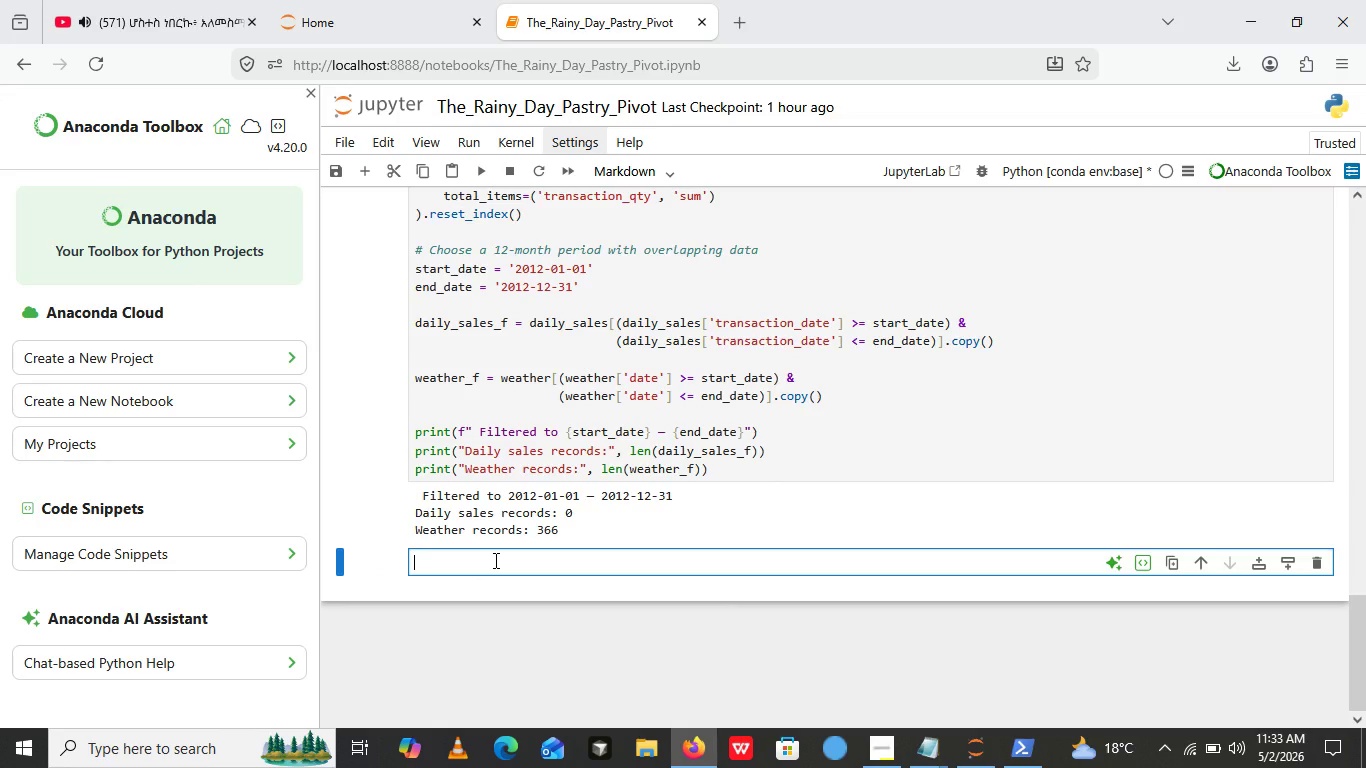 
type(## Cleaning)
 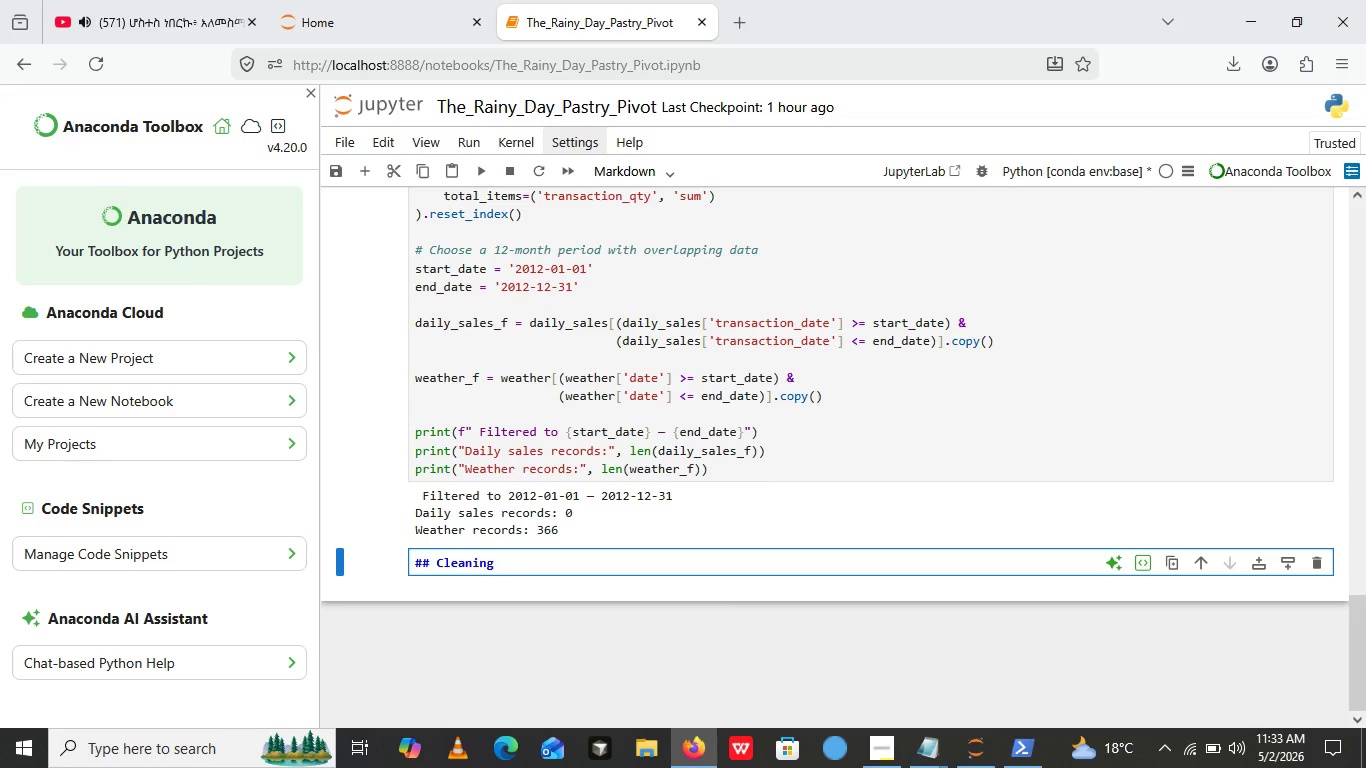 
type( Missing Values and Trace Precipiation)
 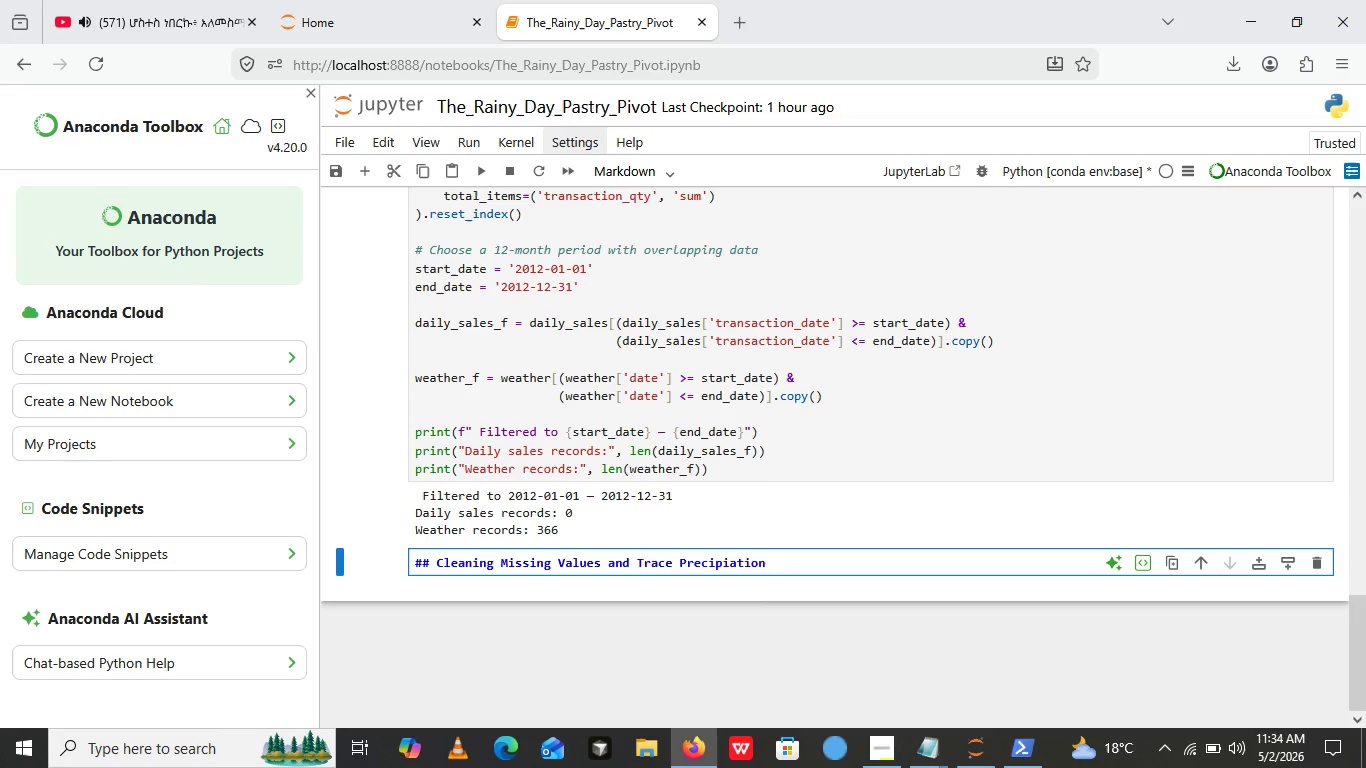 
key(Enter)
 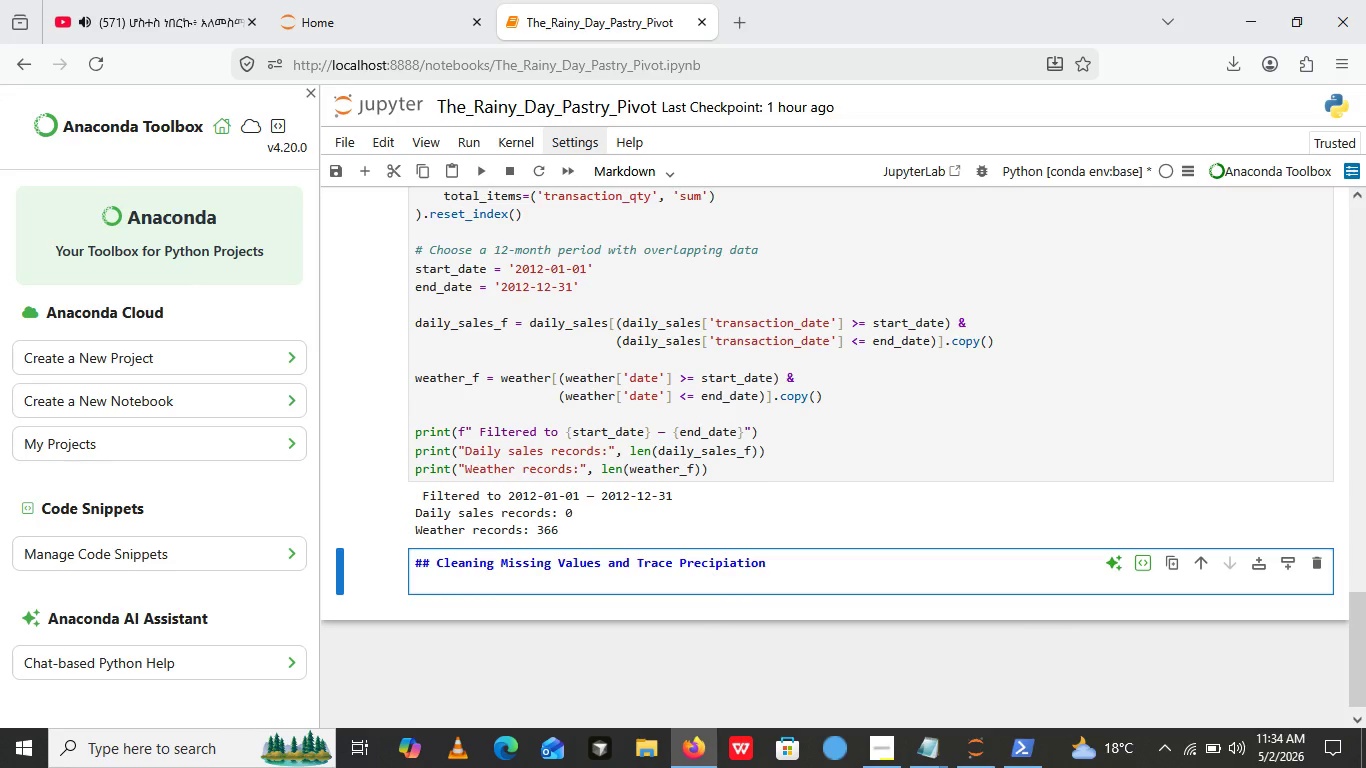 
wait(5.23)
 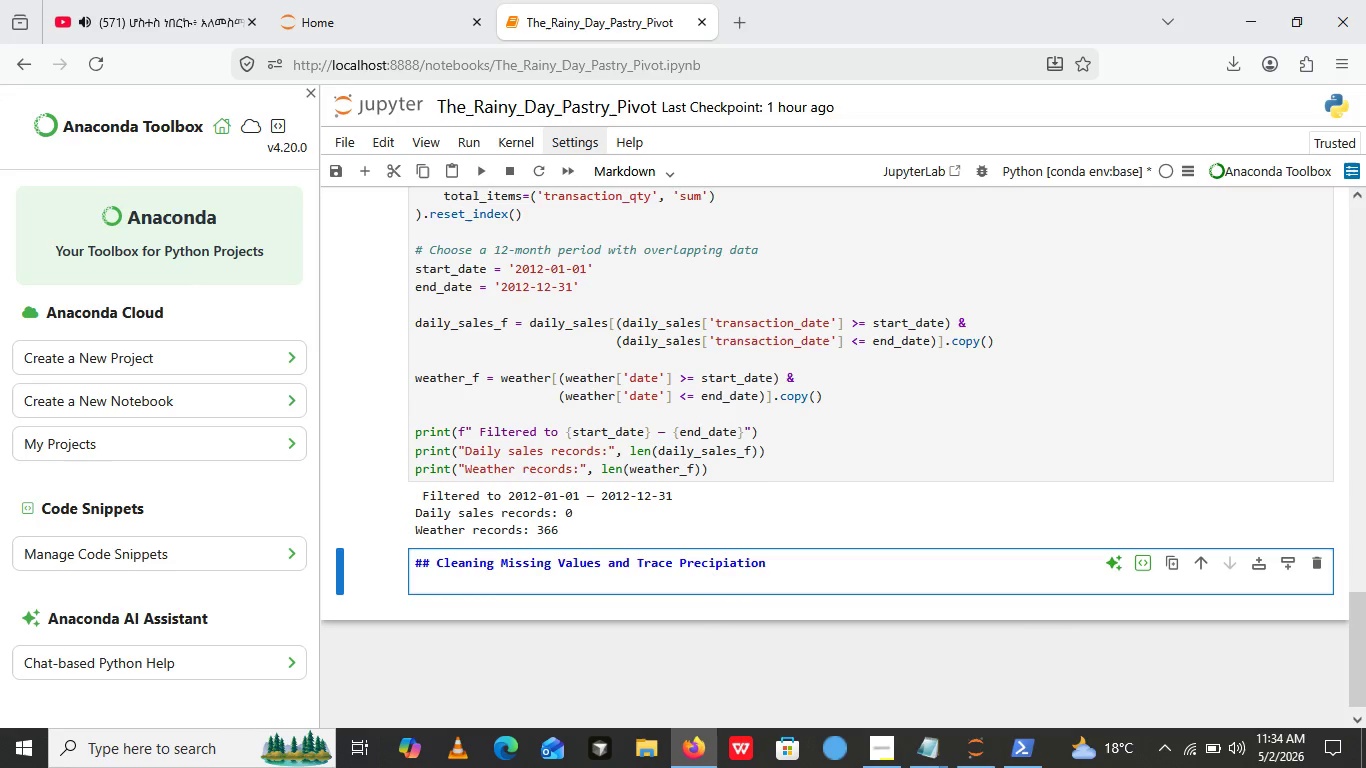 
type(Precip)
 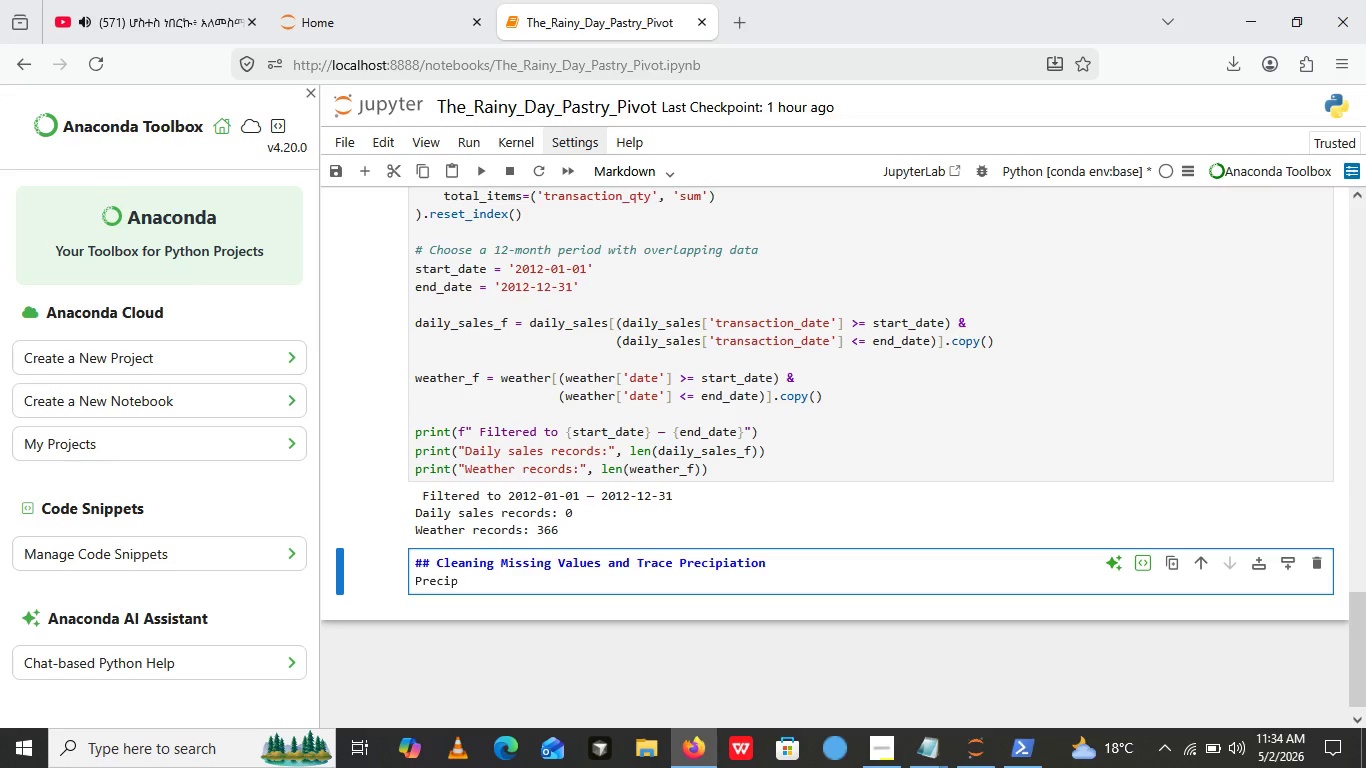 
type(ition sometimes hs missing values or "")
 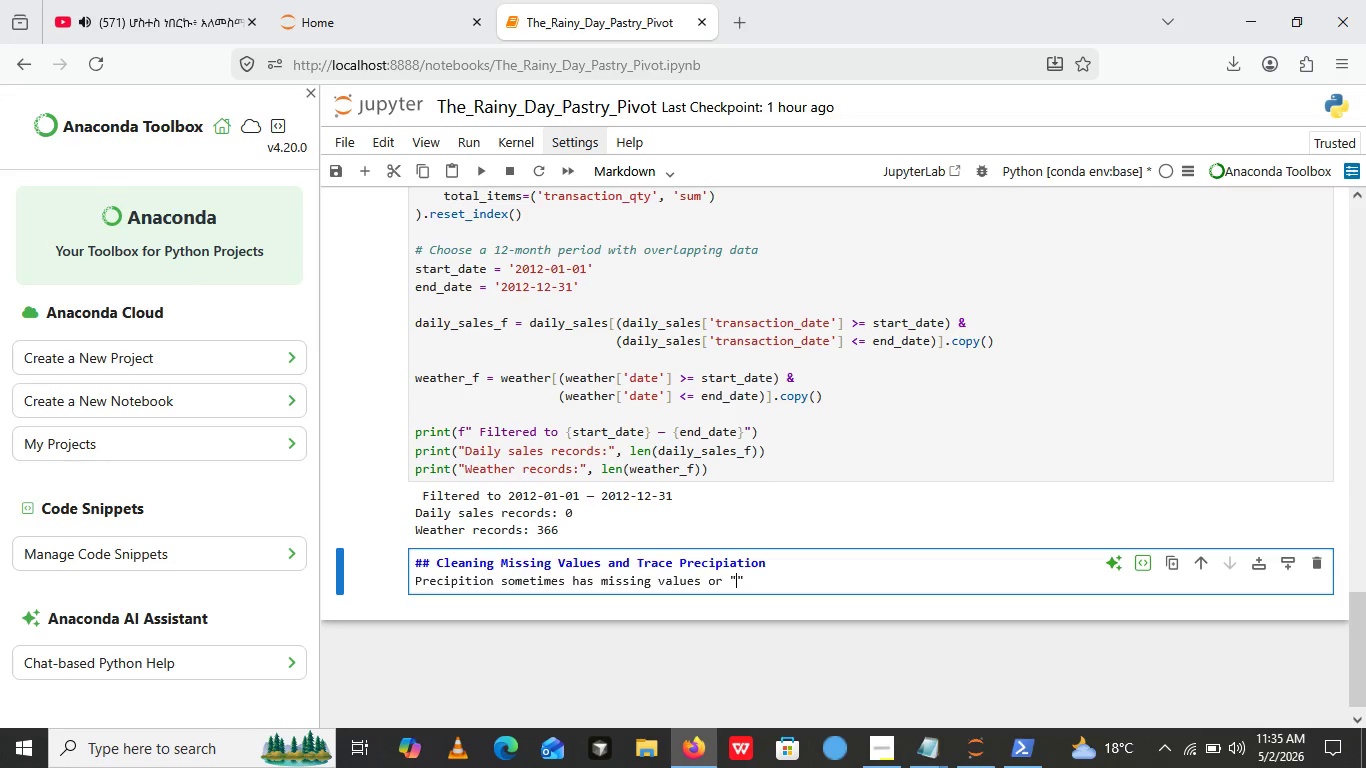 
key(ArrowLeft)
 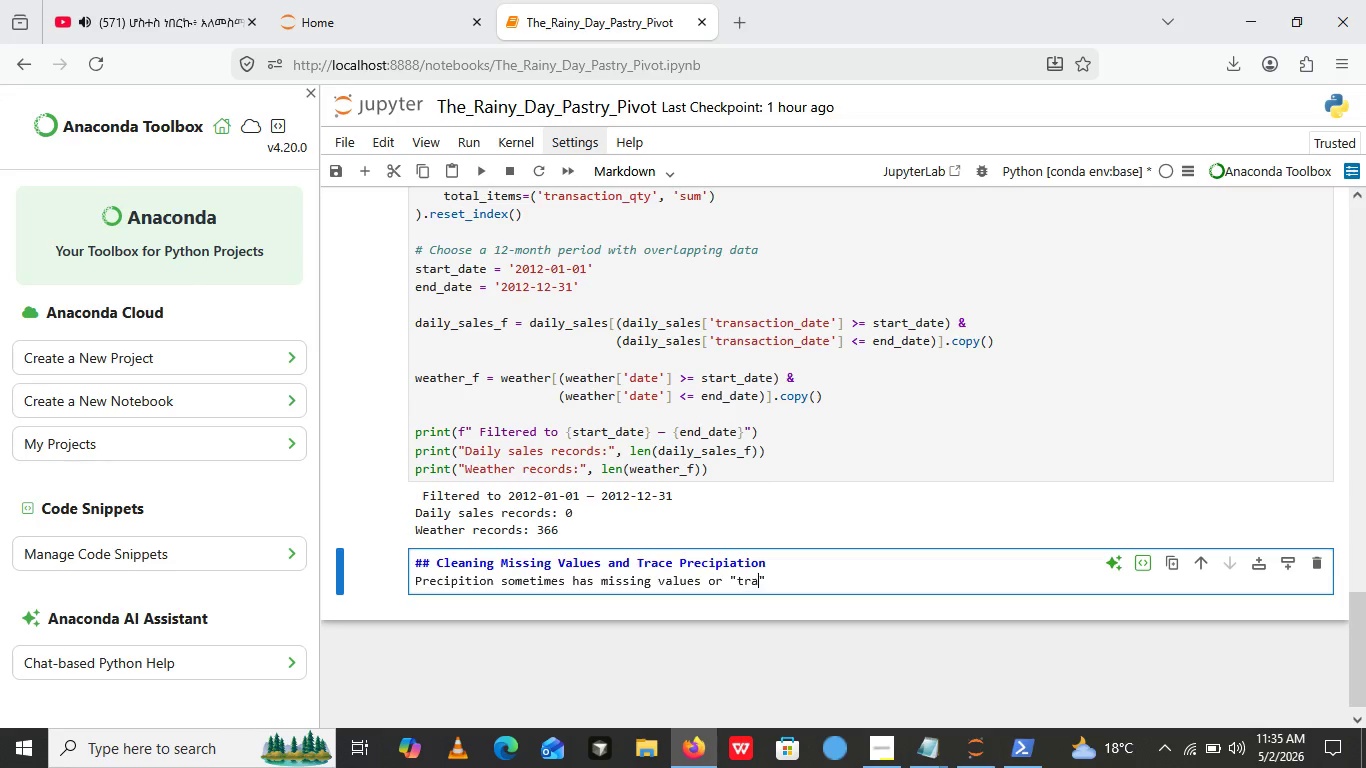 
type(trace)
 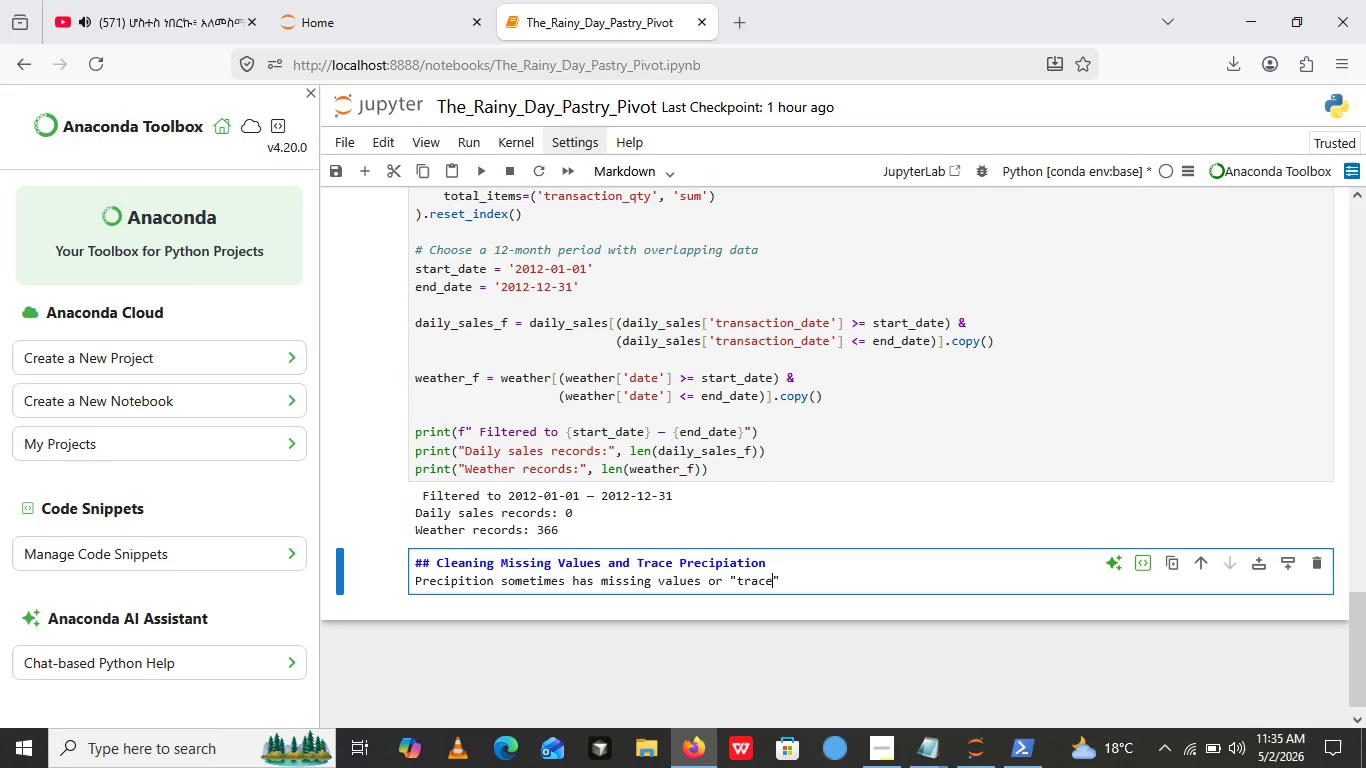 
key(ArrowRight)
 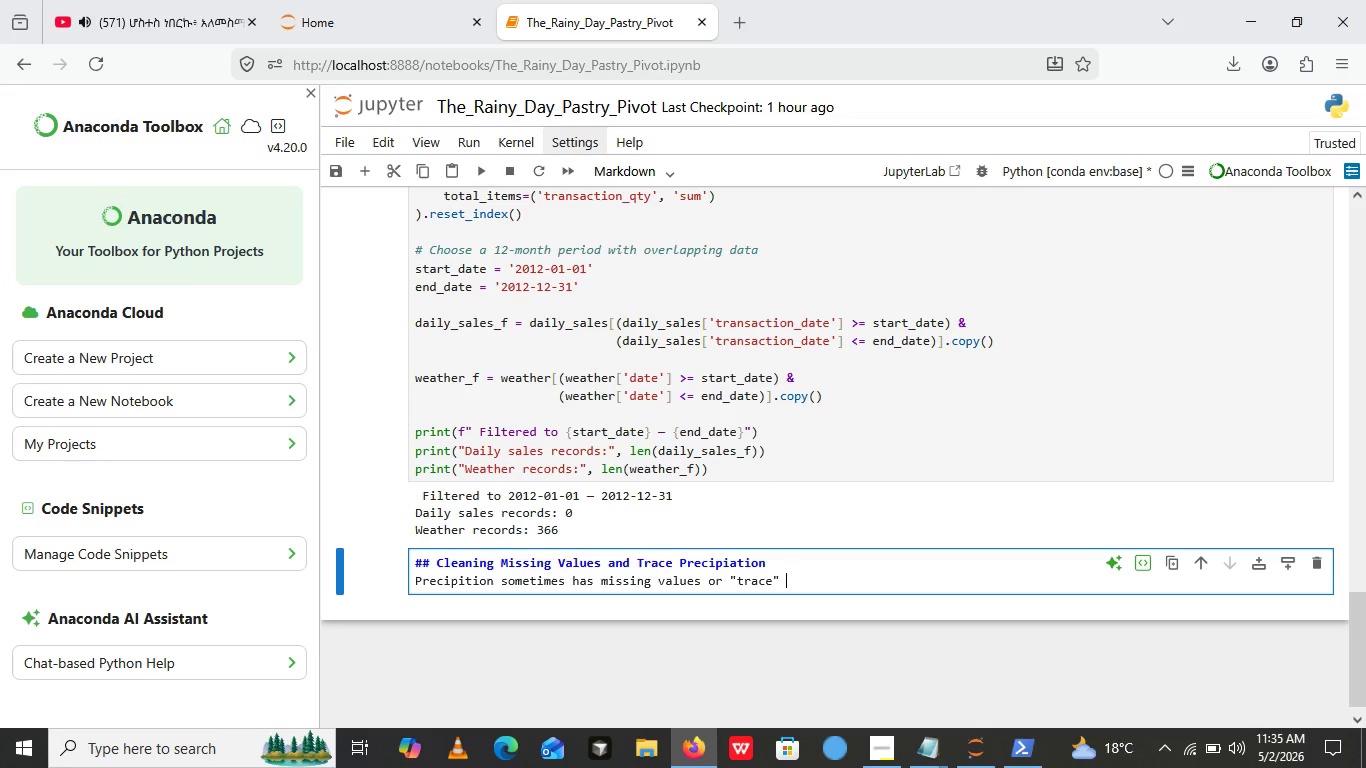 
key(Space)
 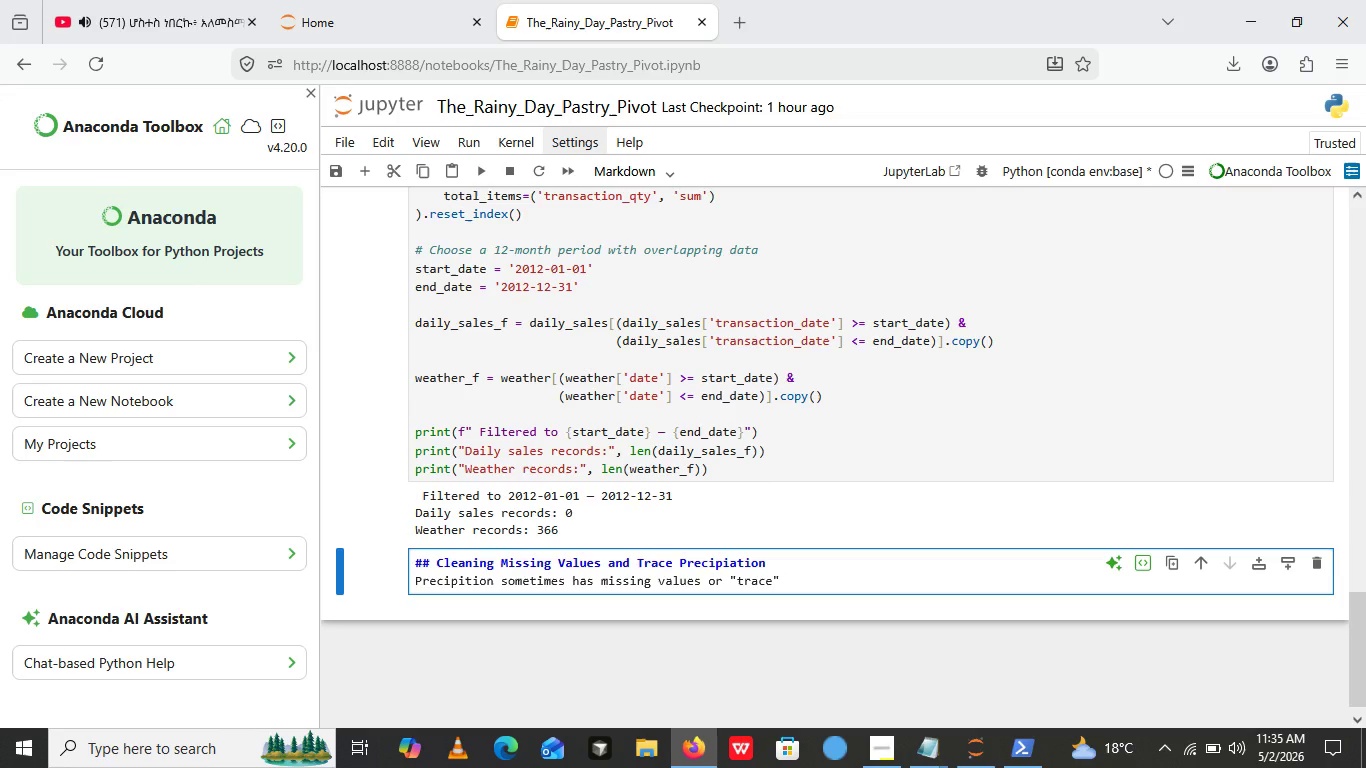 
type(amount. I cleaned them so they don)
 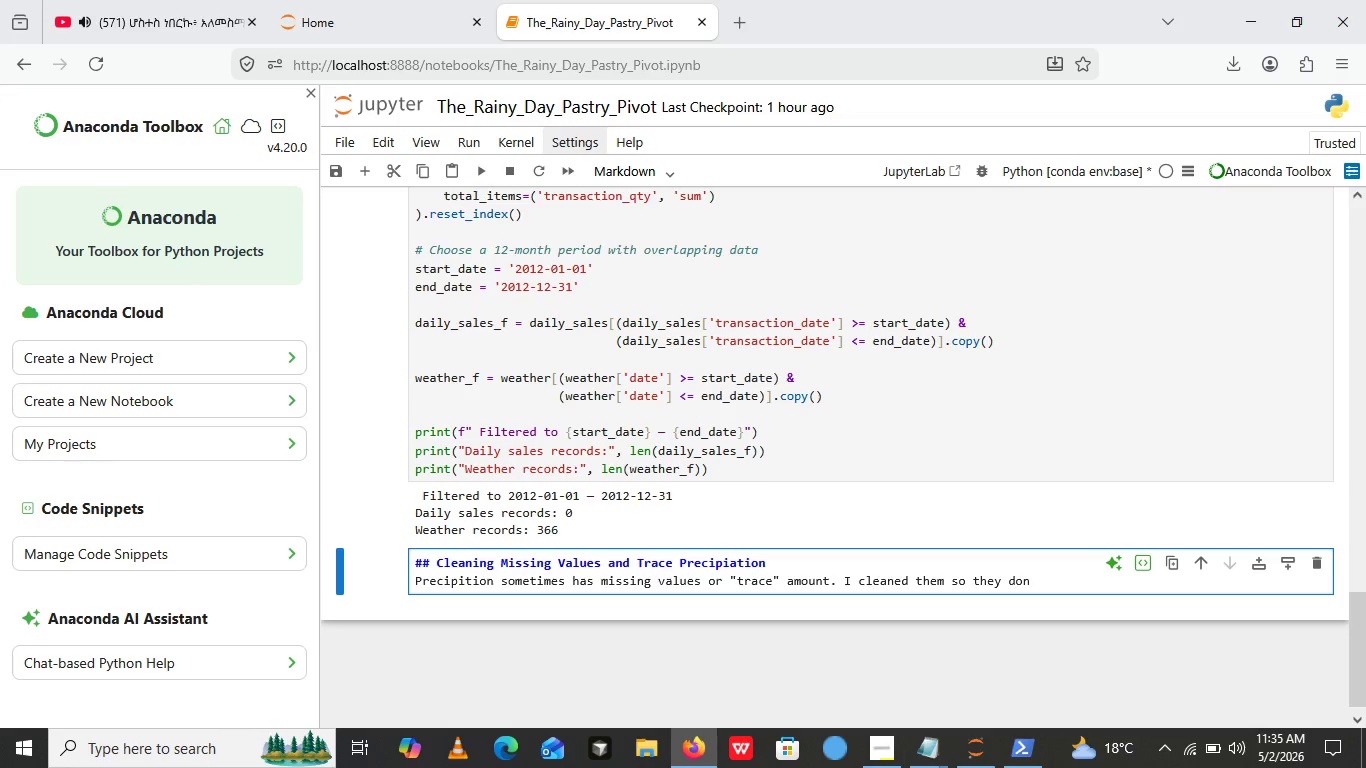 
key(T)
 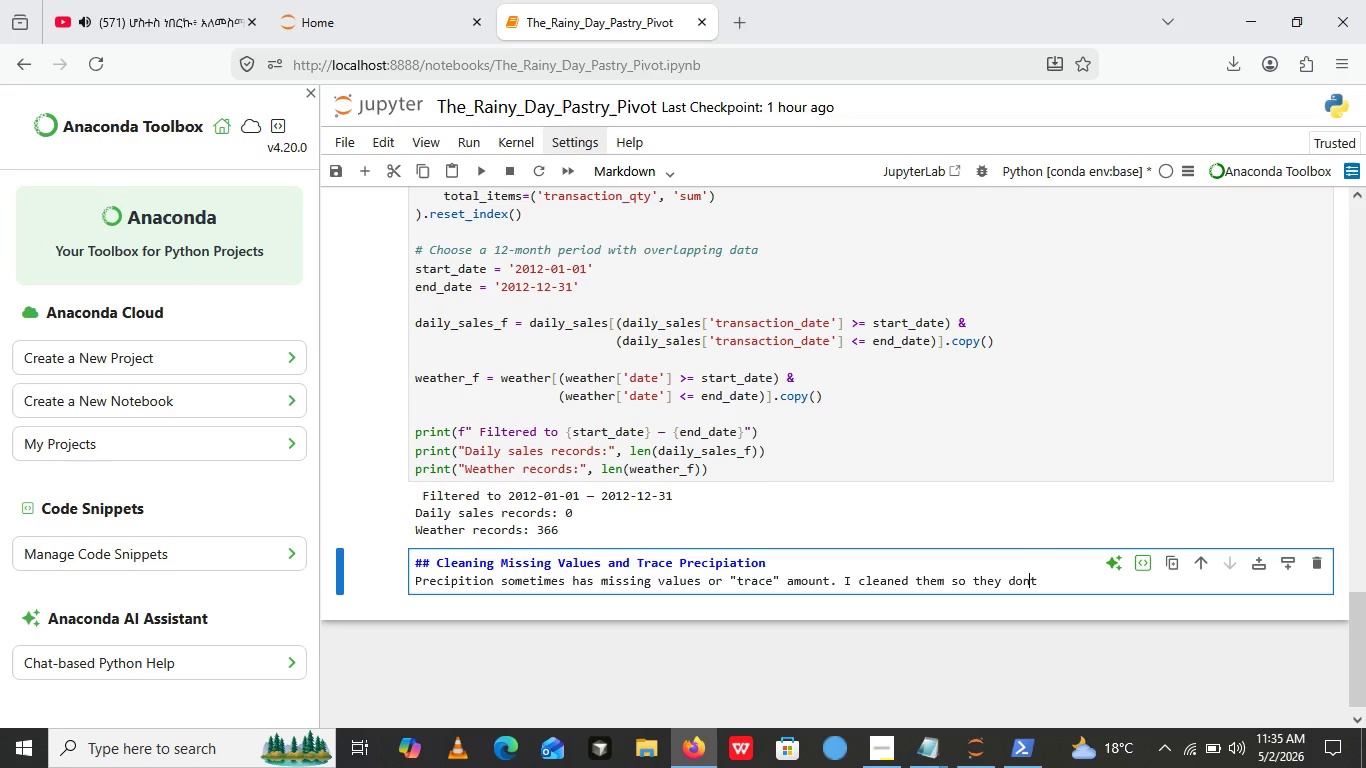 
key(ArrowLeft)
 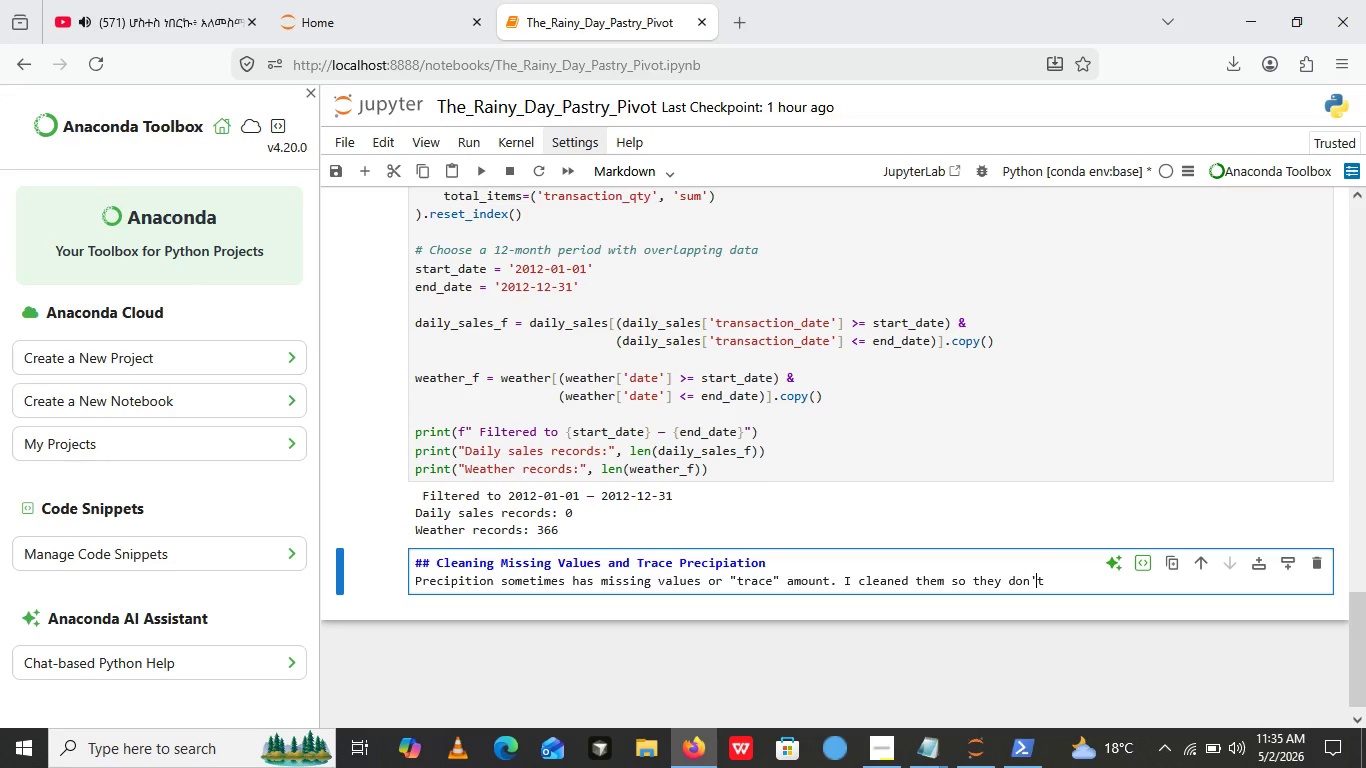 
key(Quote)
 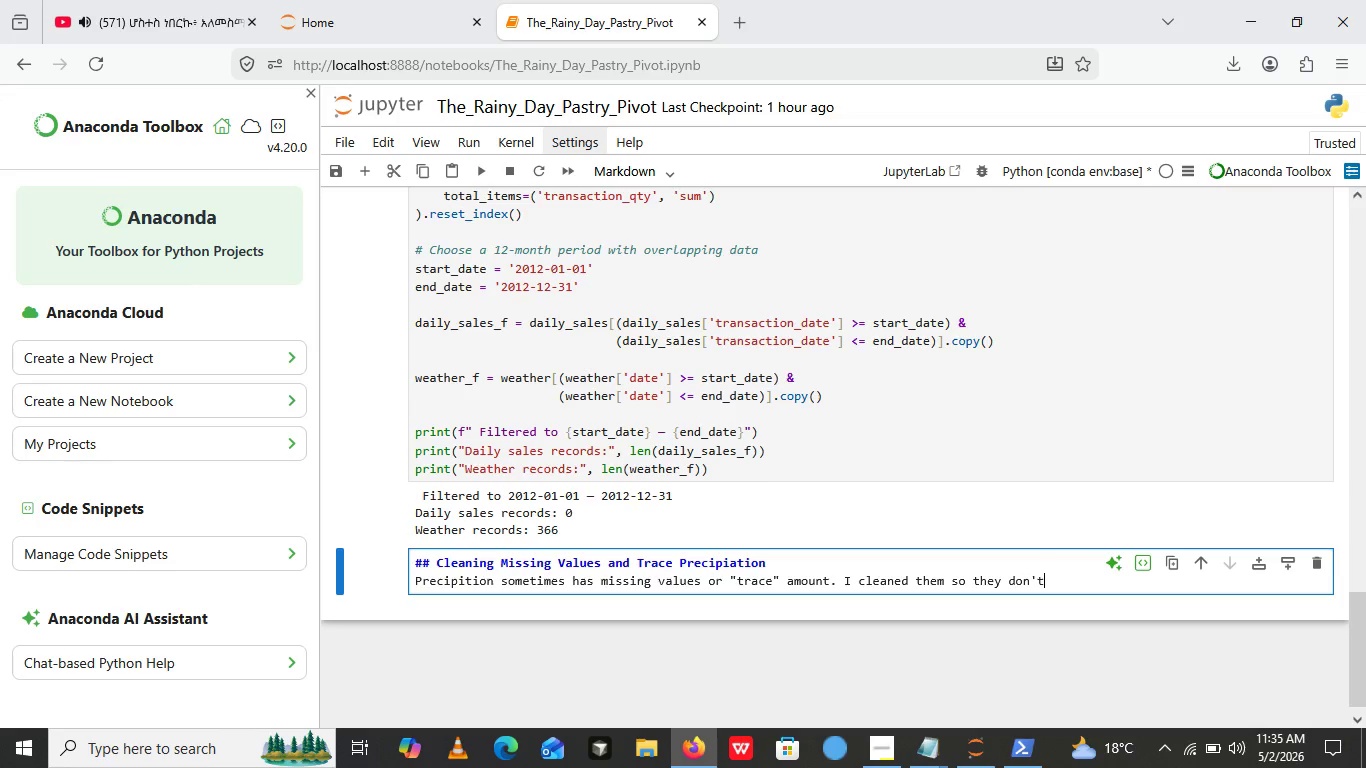 
key(ArrowRight)
 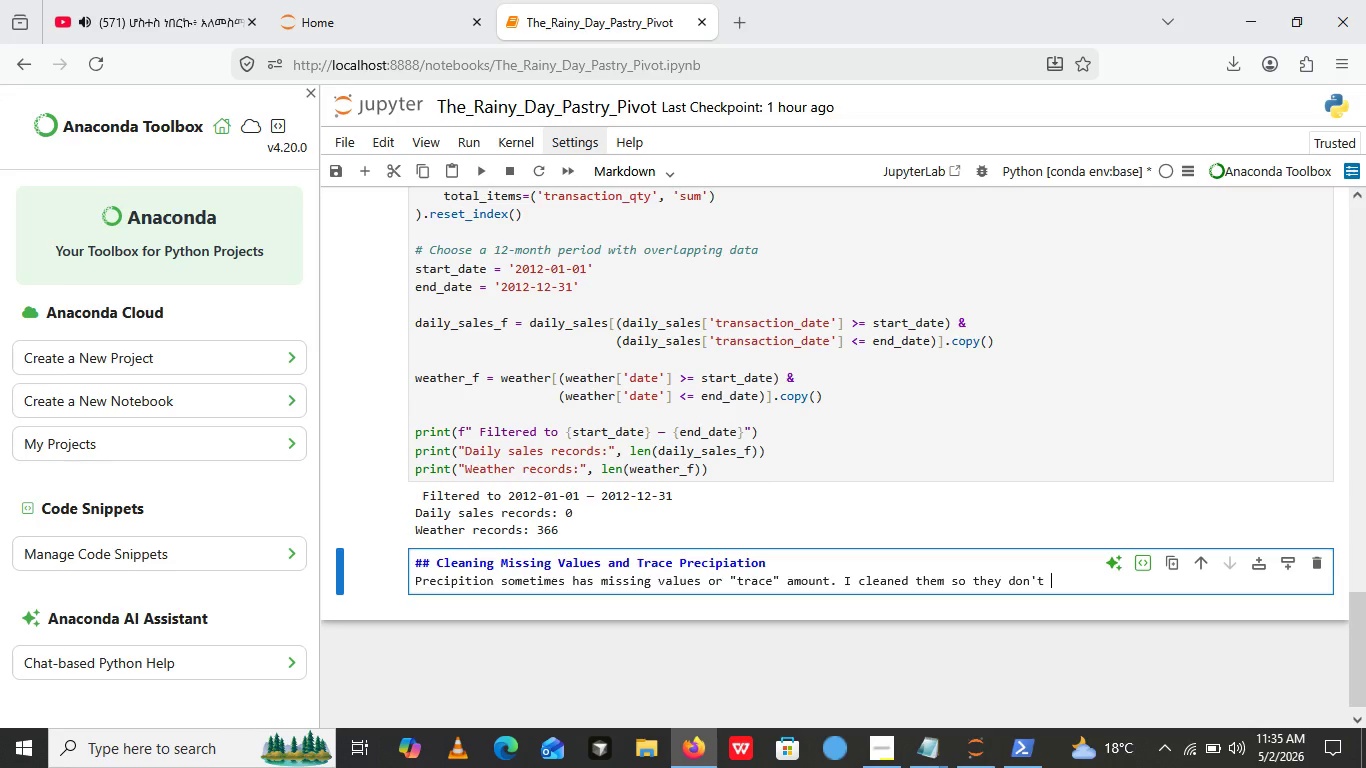 
type( mess up our ana)
 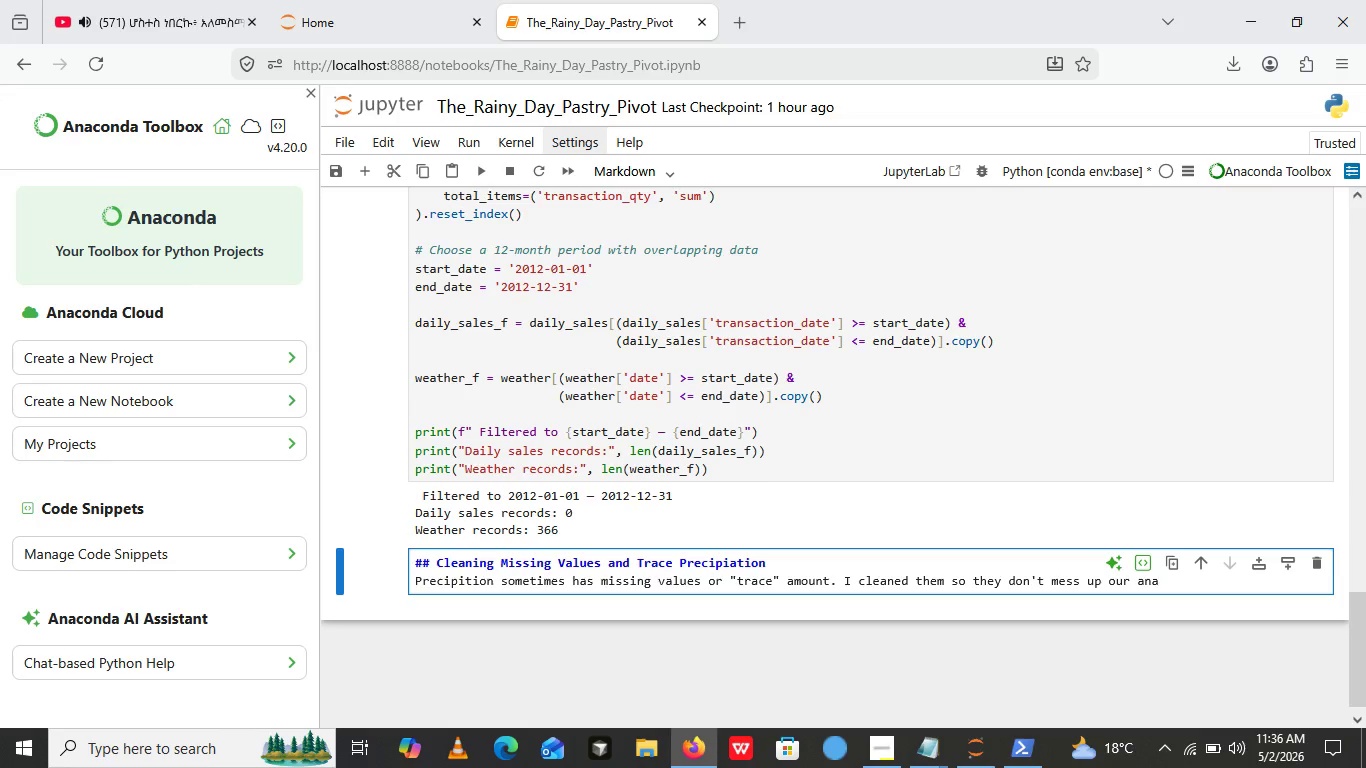 
wait(6.42)
 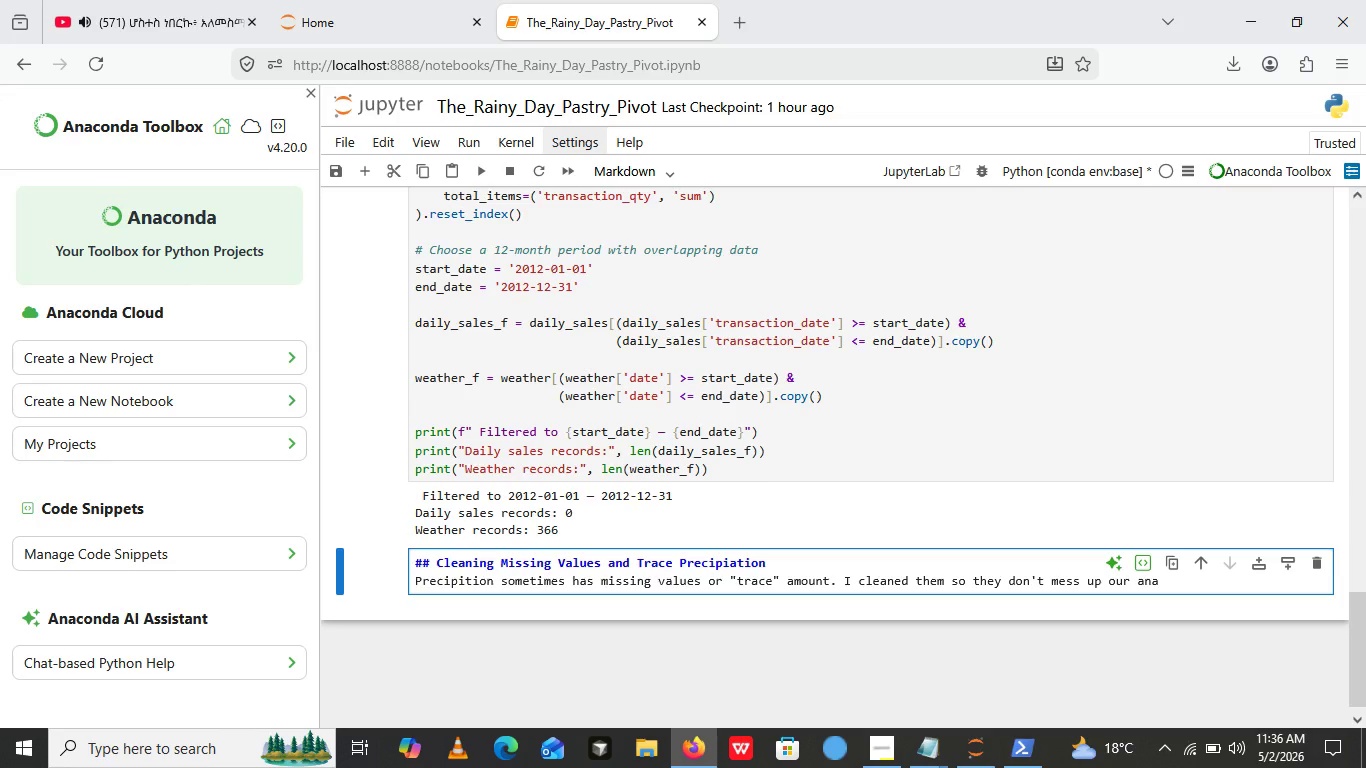 
type(lysis.)
 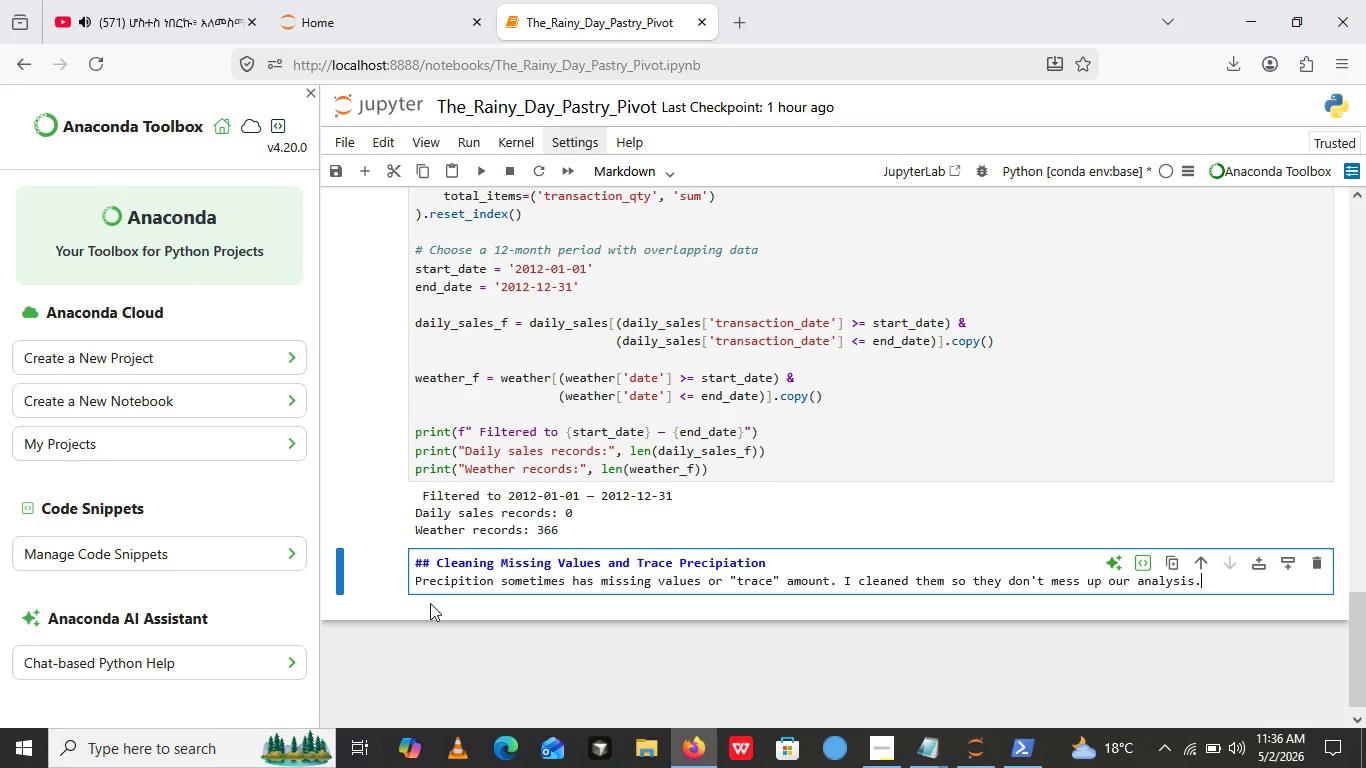 
wait(19.28)
 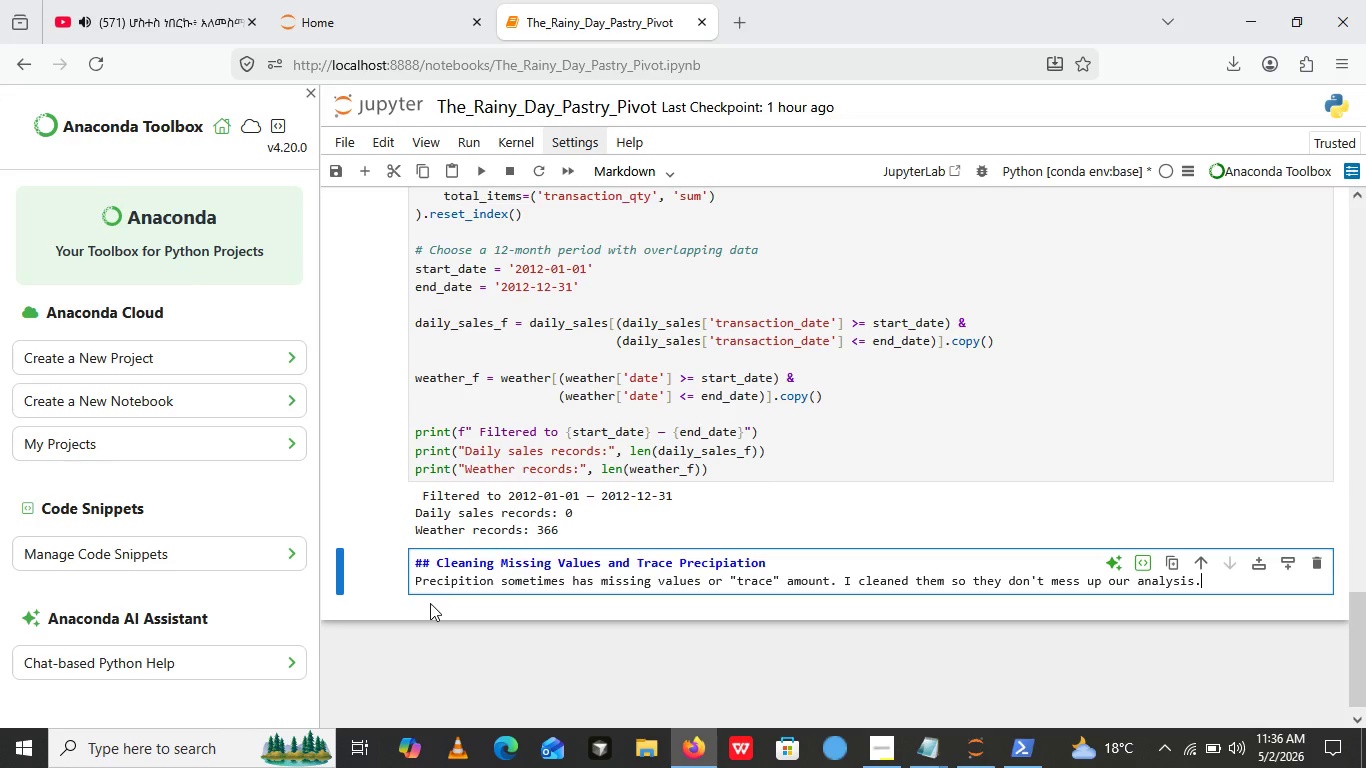 
left_click([470, 175])
 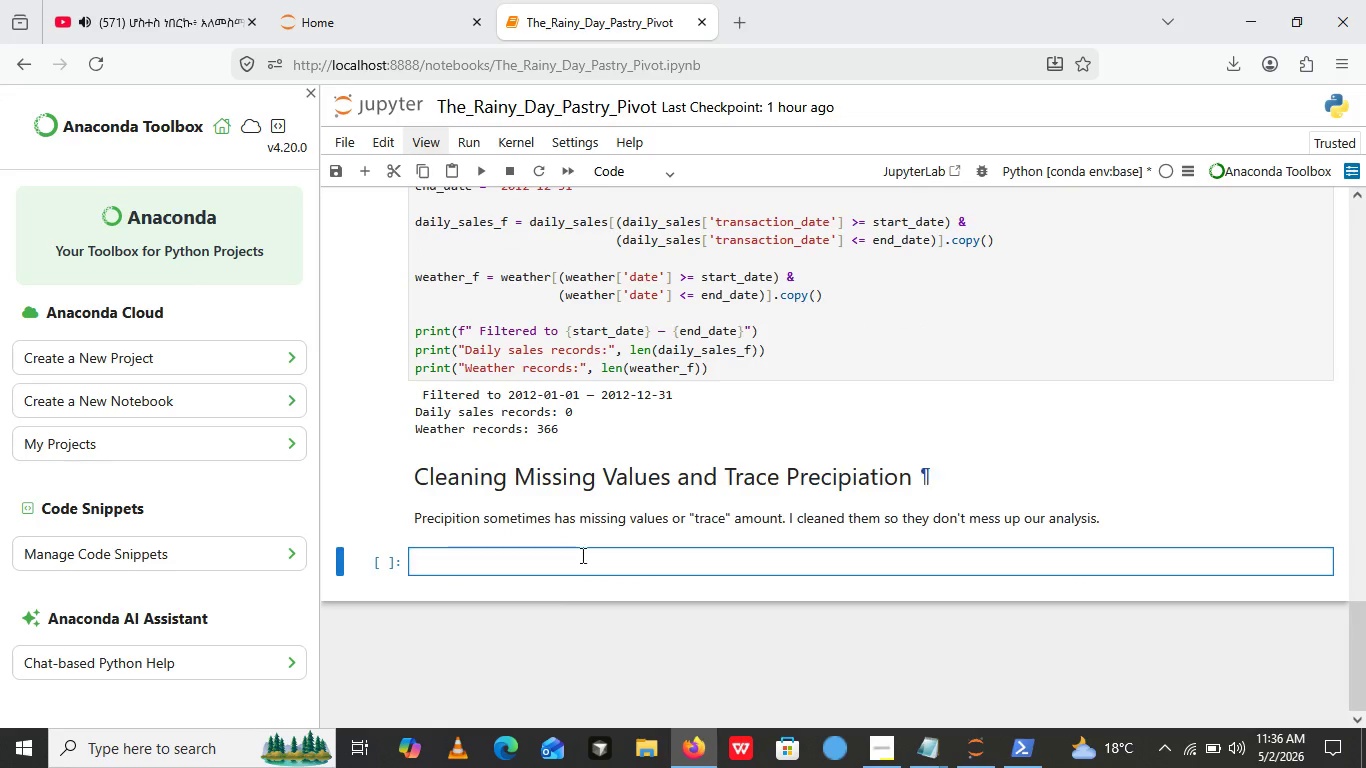 
scroll: coordinate [629, 484], scroll_direction: down, amount: 2.0
 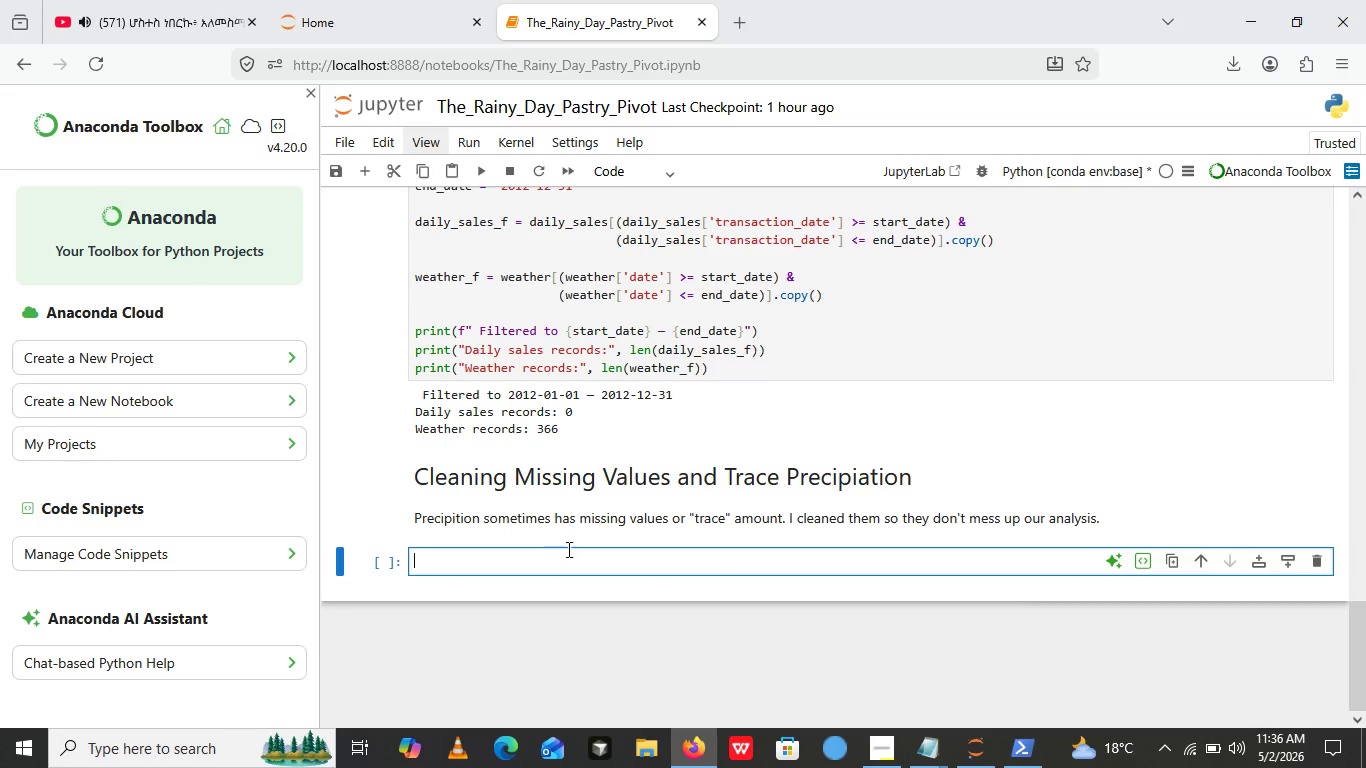 
left_click([558, 559])
 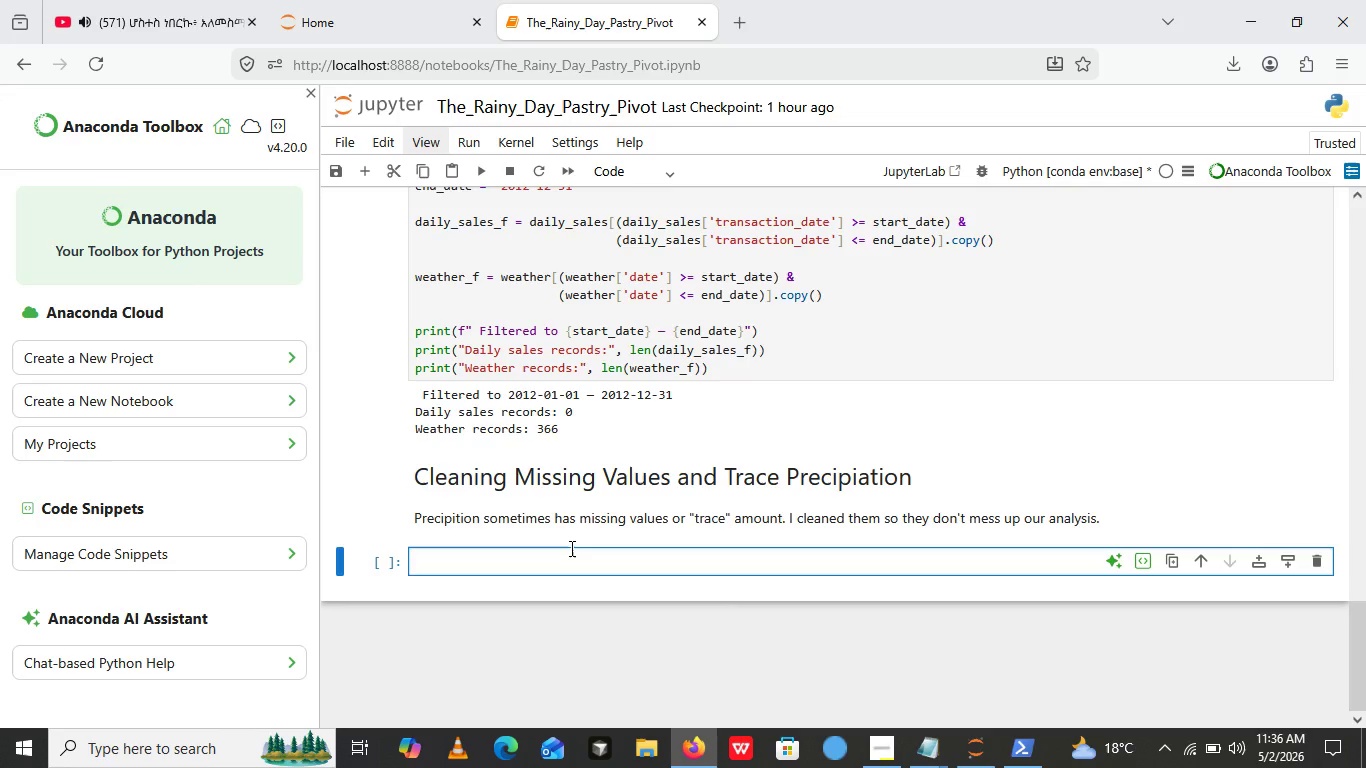 
wait(5.61)
 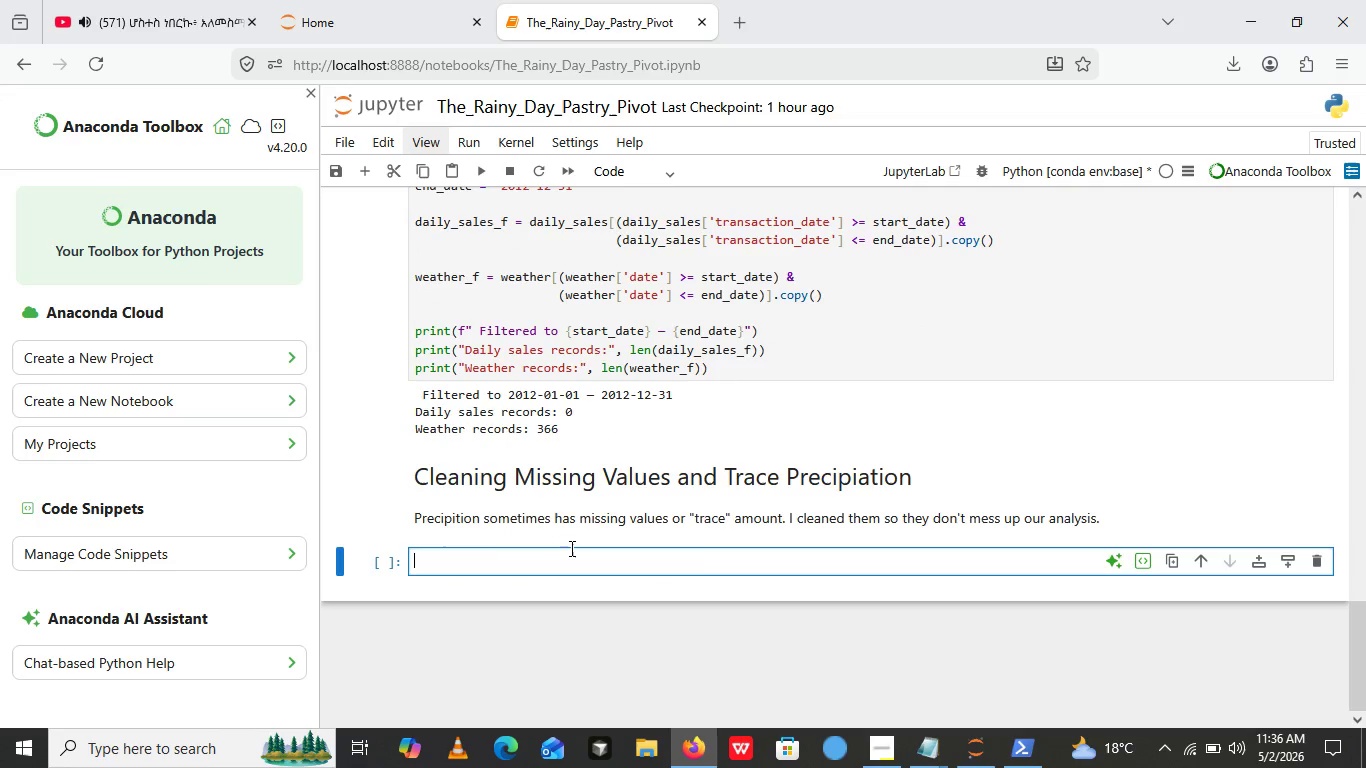 
type(We)
key(Backspace)
key(Backspace)
type(weather_d)
key(Backspace)
type(f = weather_f.copy())
 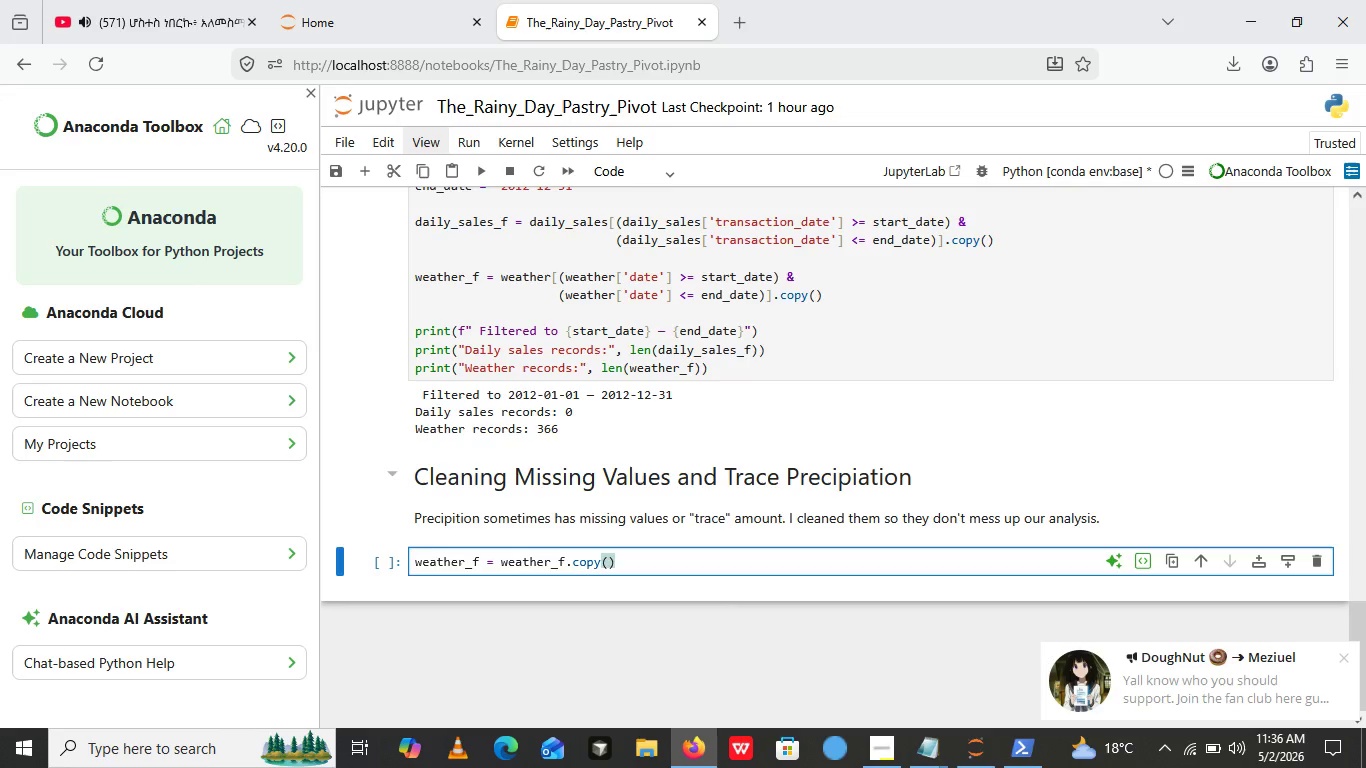 
left_click([624, 565])
 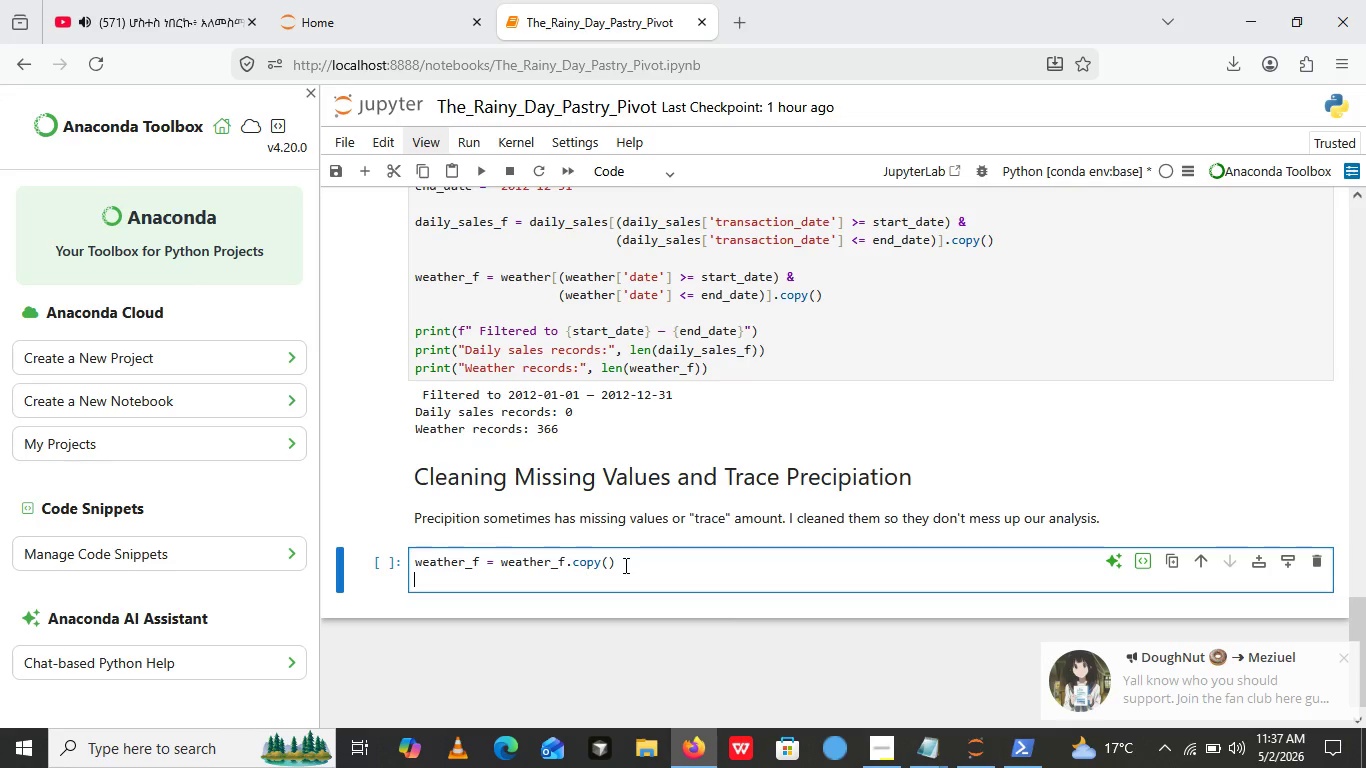 
key(Enter)
 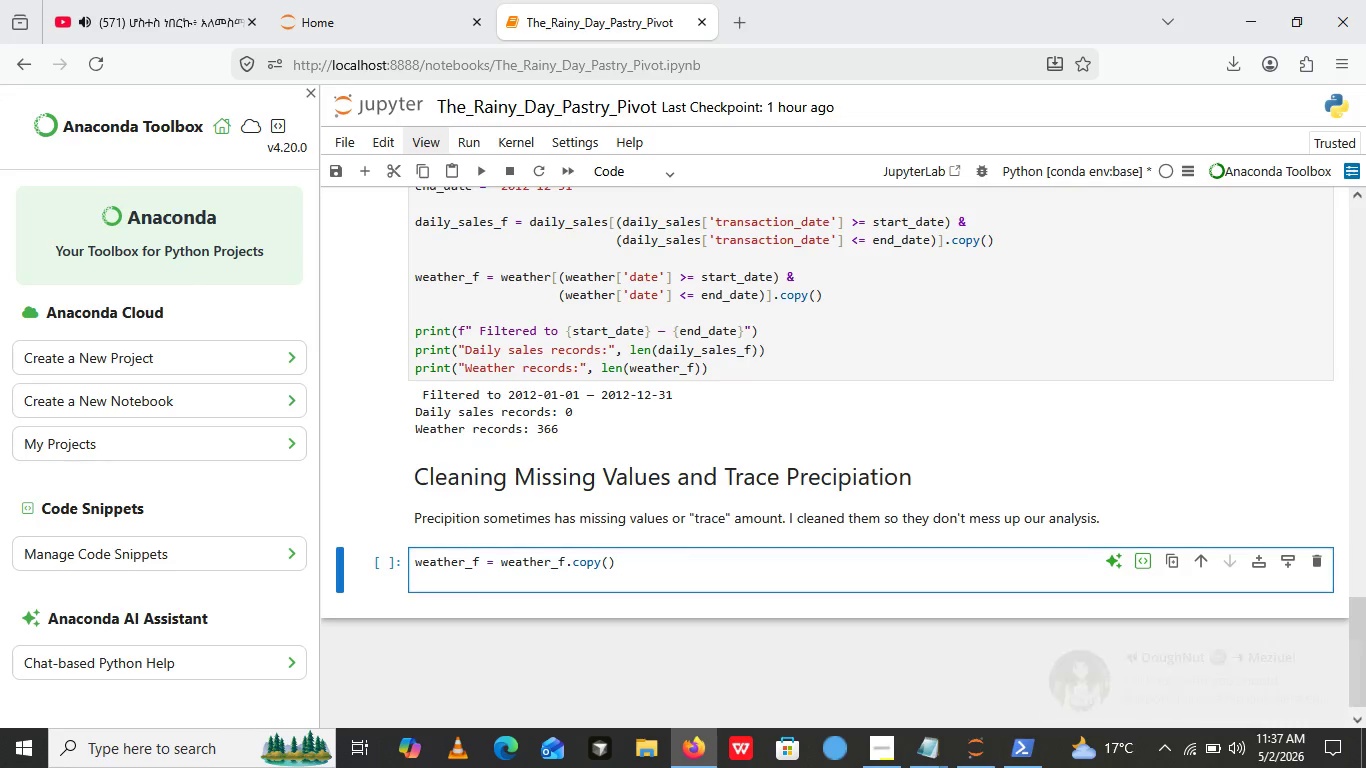 
type(weather_f[])
 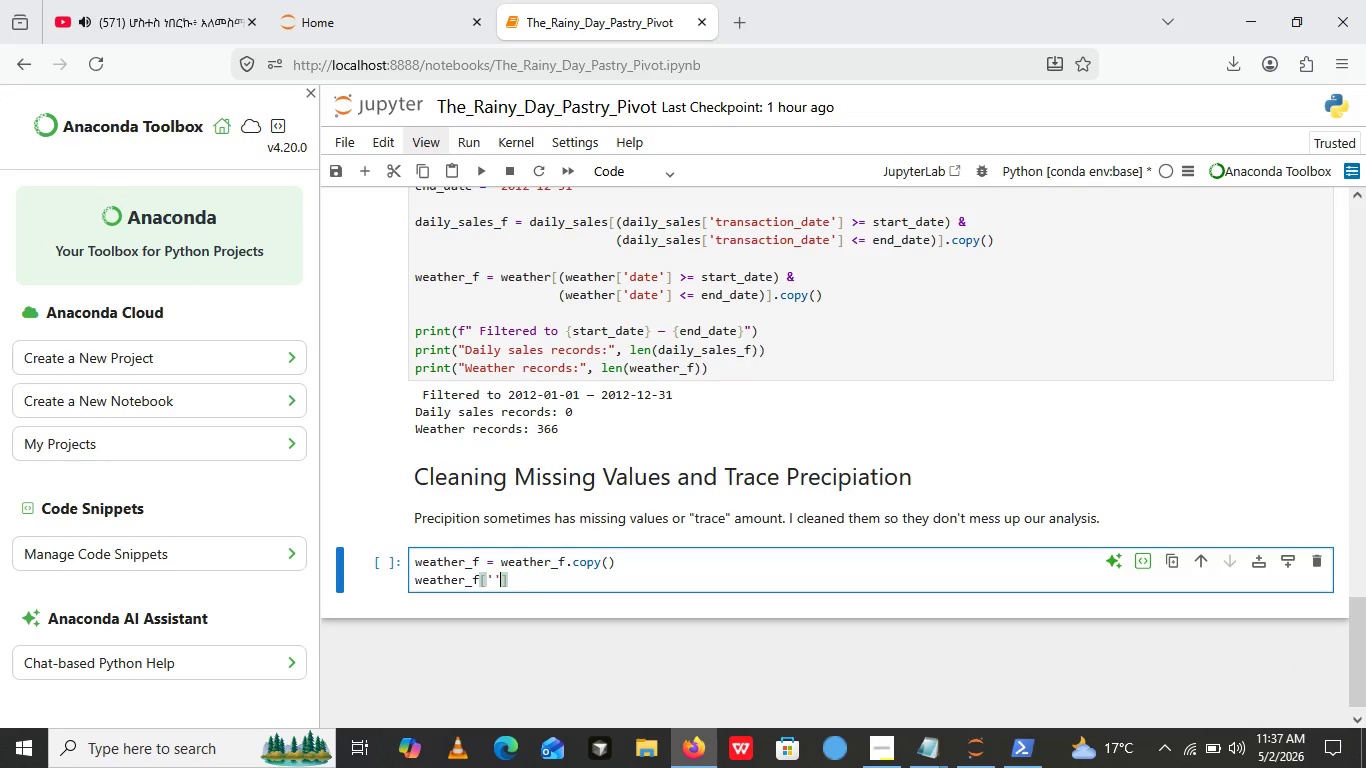 
 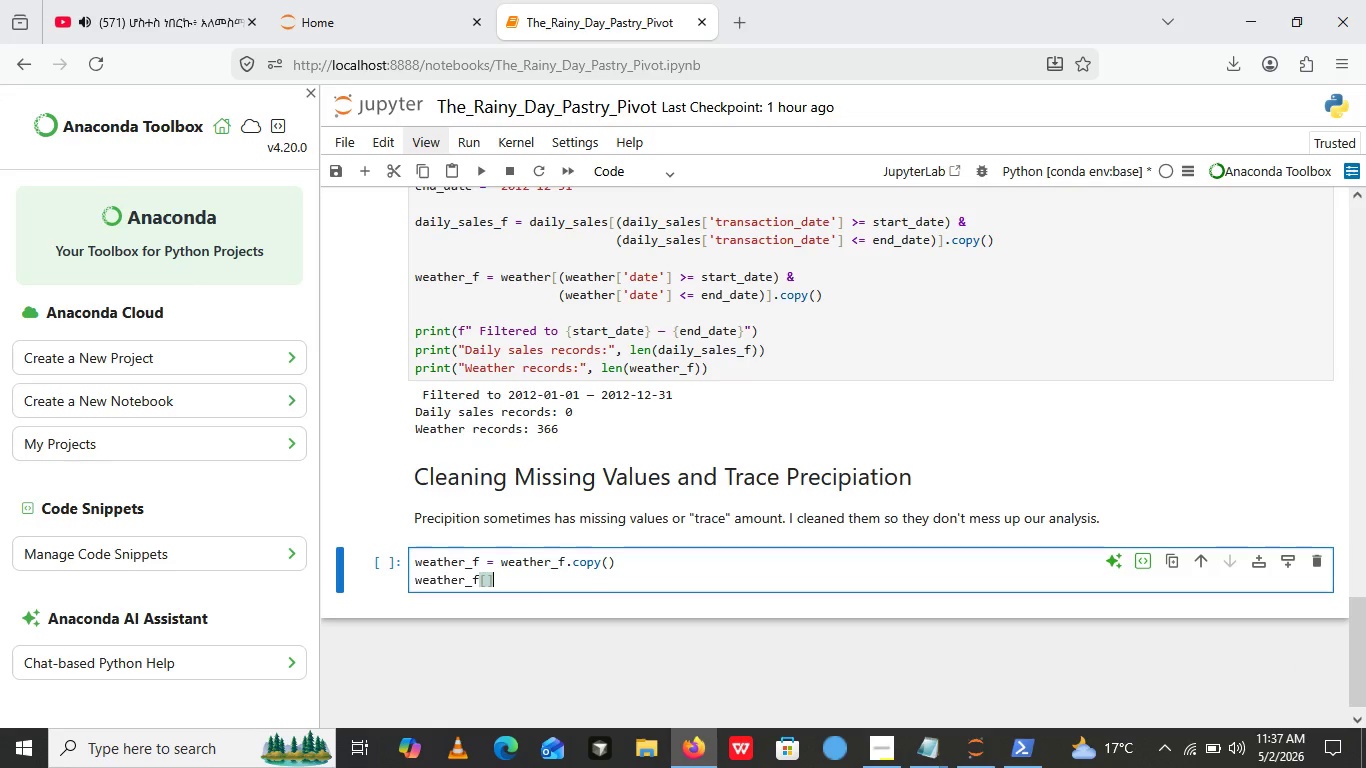 
key(ArrowLeft)
 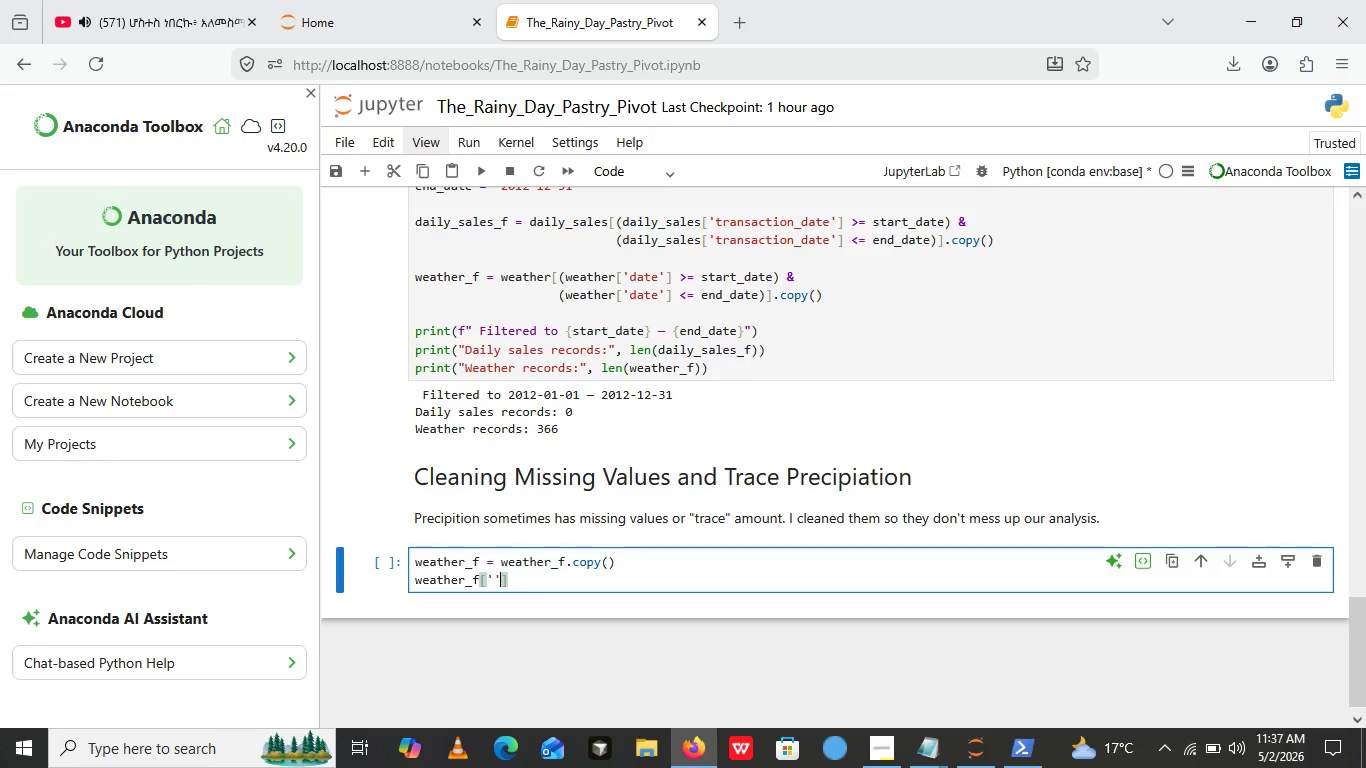 
key(Quote)
 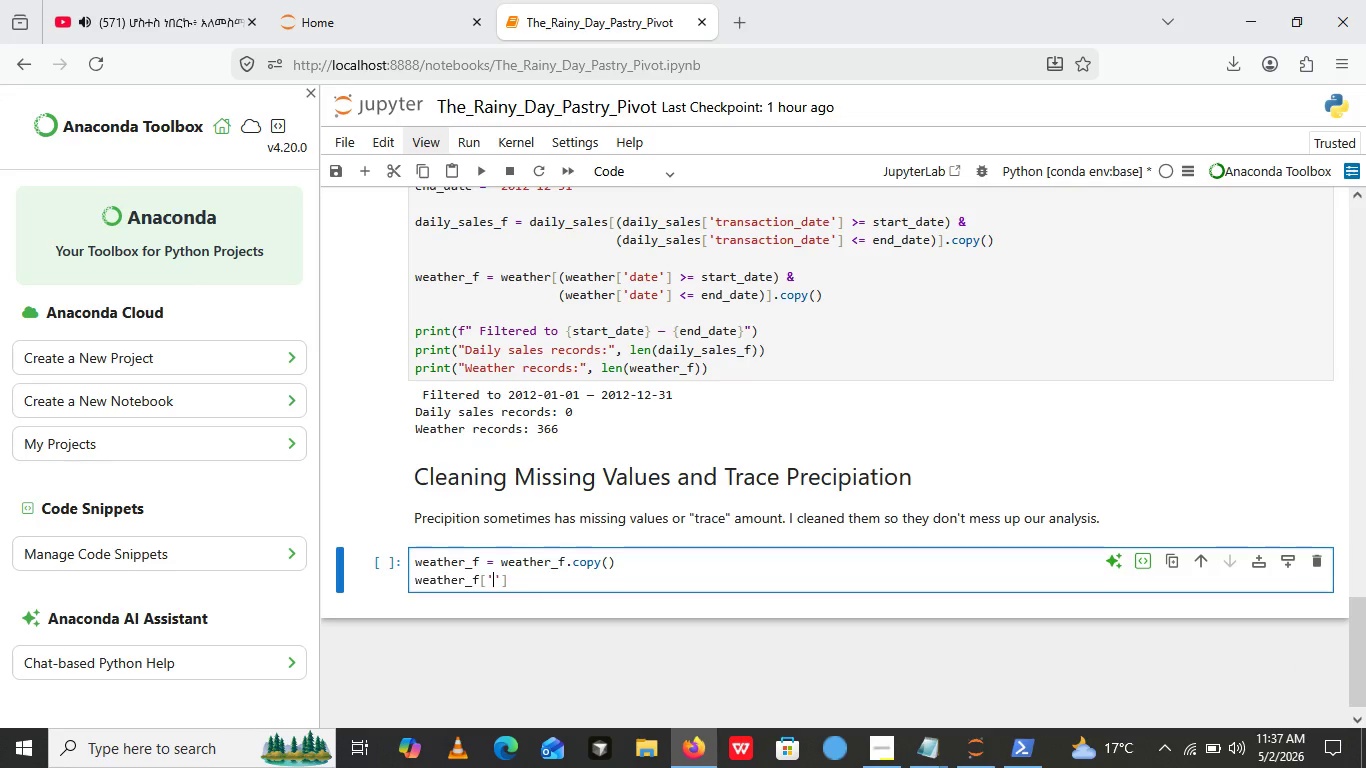 
key(Quote)
 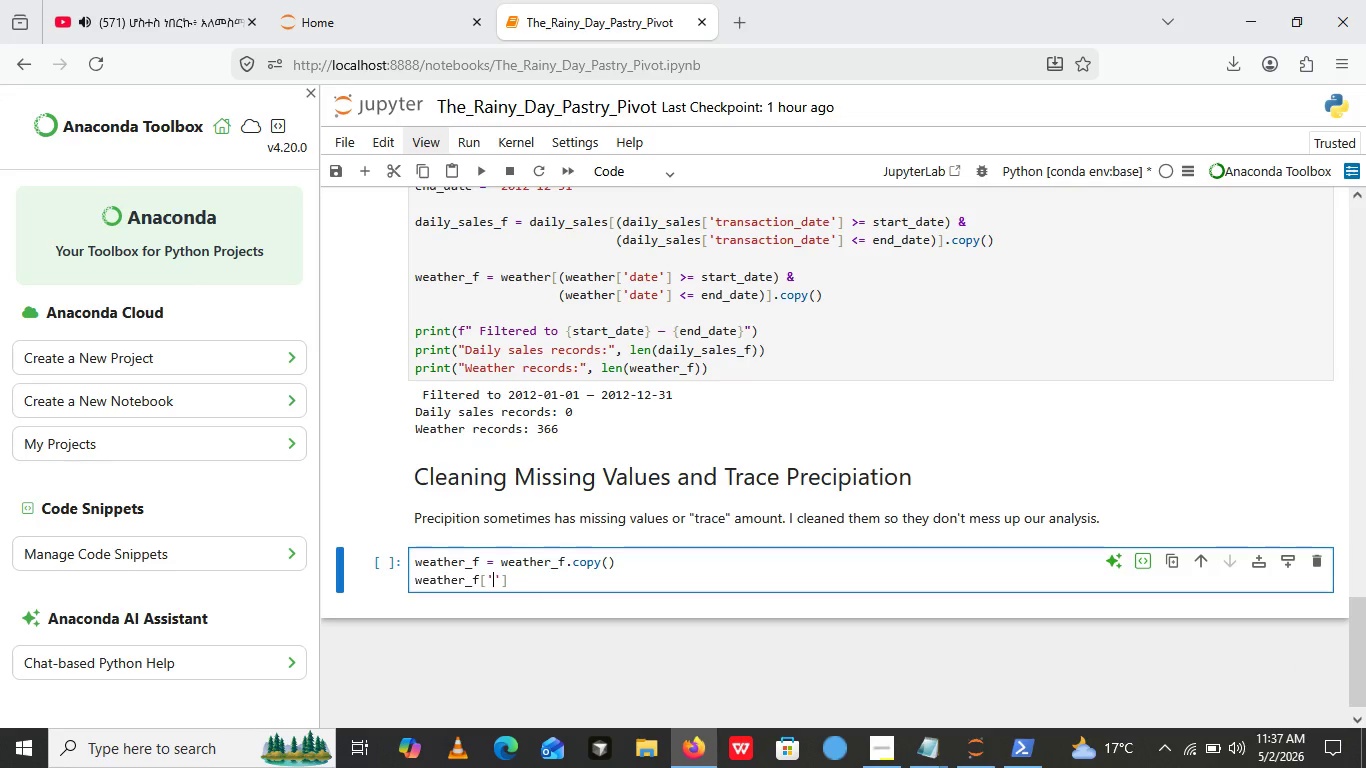 
key(ArrowLeft)
 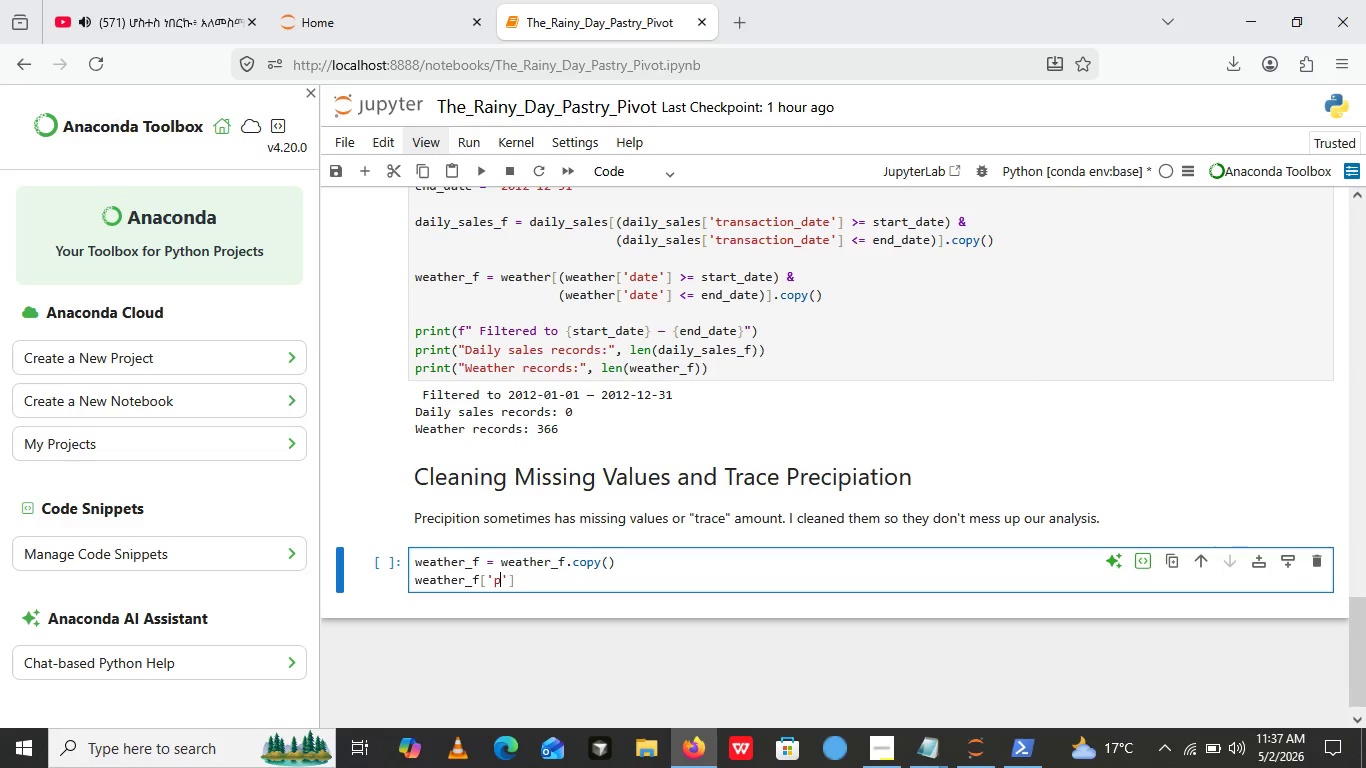 
type(preciptio)
key(Backspace)
key(Backspace)
key(Backspace)
key(Backspace)
 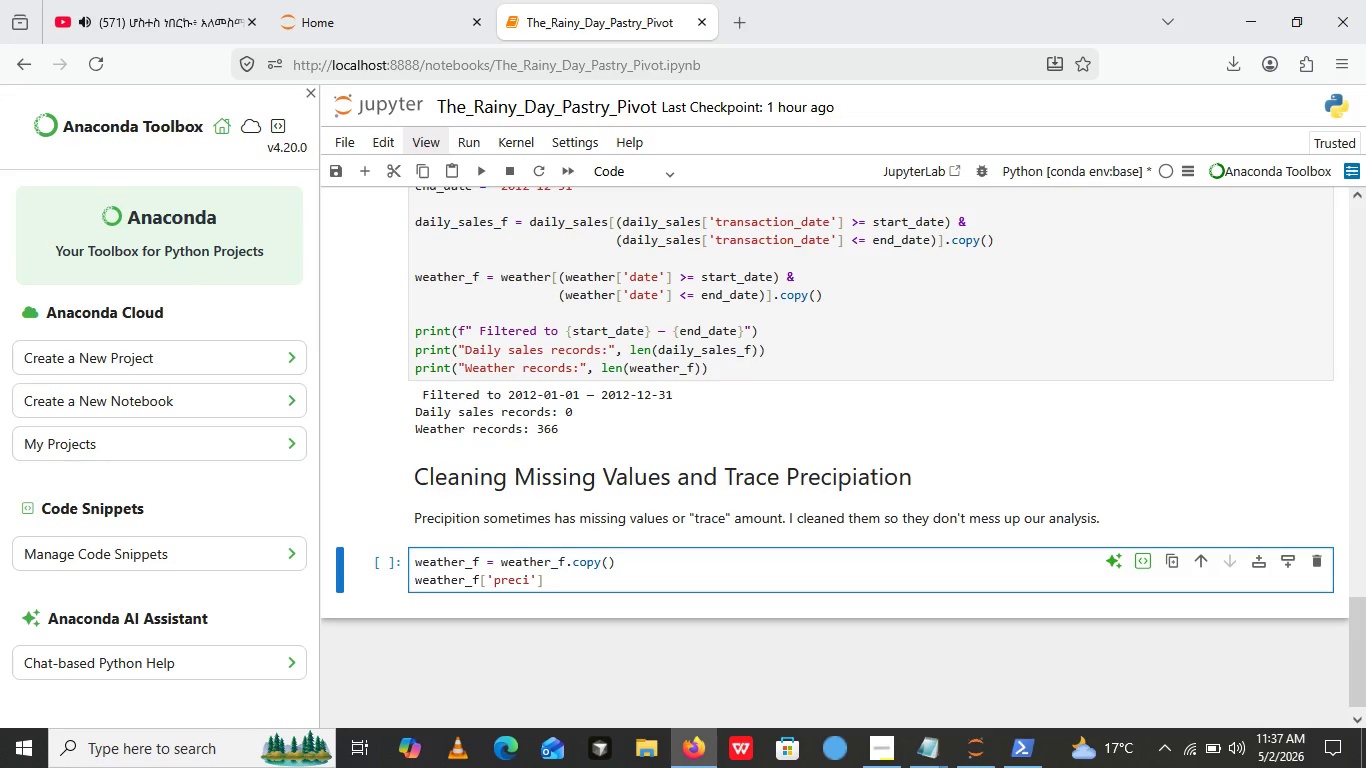 
wait(5.27)
 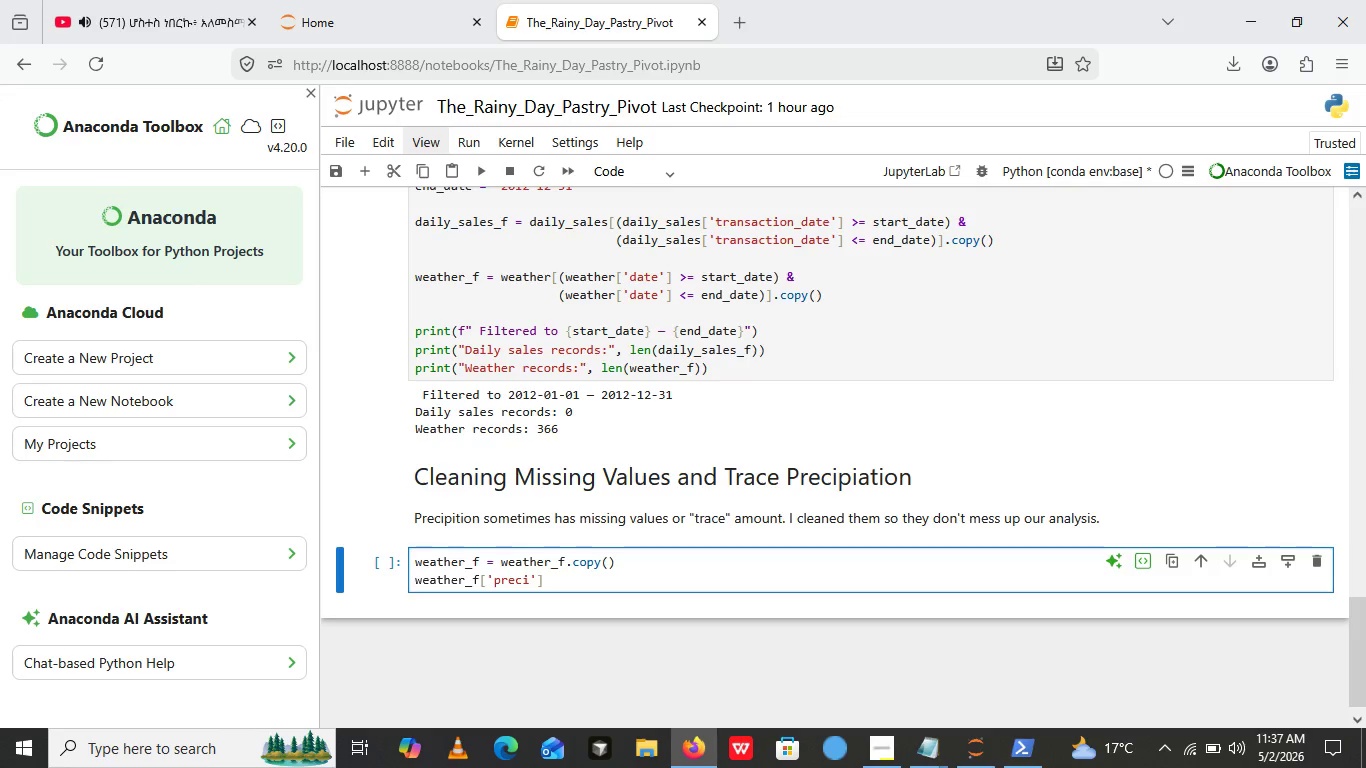 
key(P)
 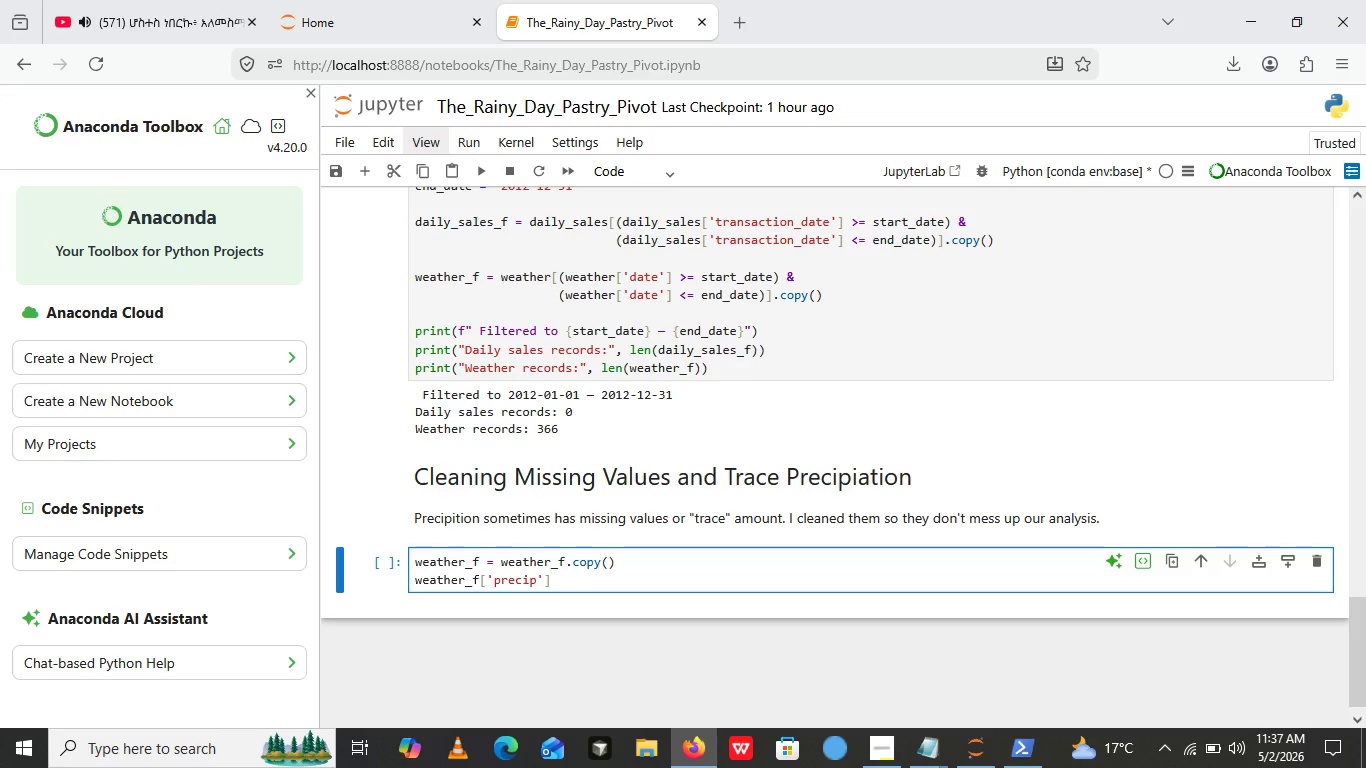 
type(ition)
 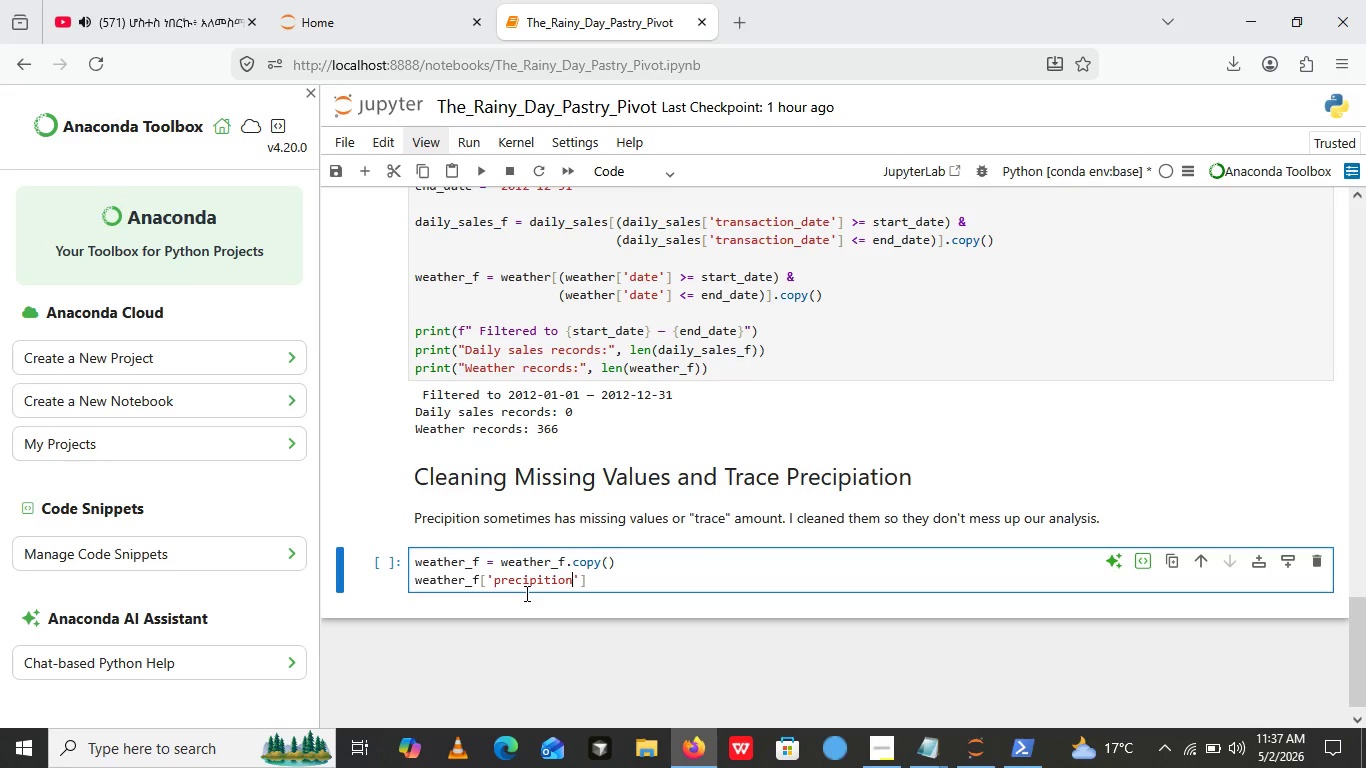 
wait(16.89)
 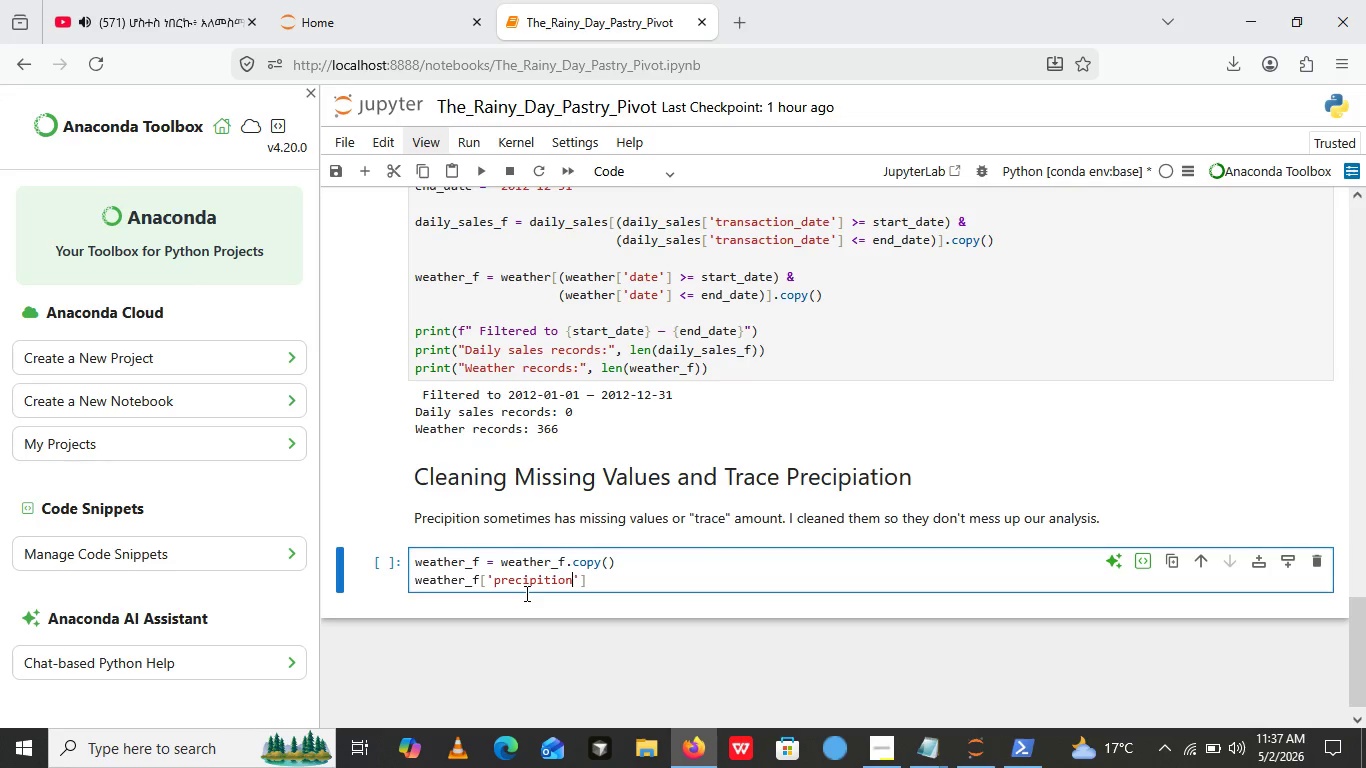 
left_click([553, 582])
 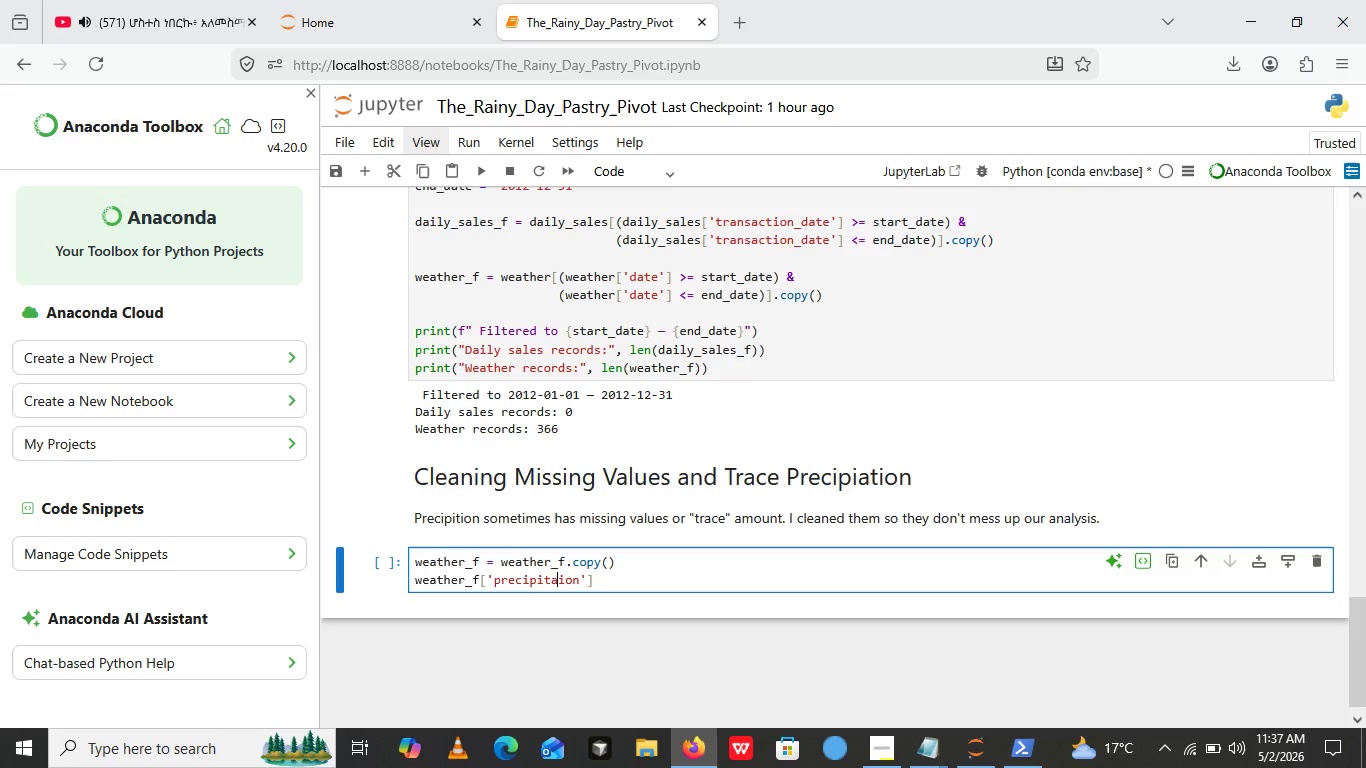 
type(at)
 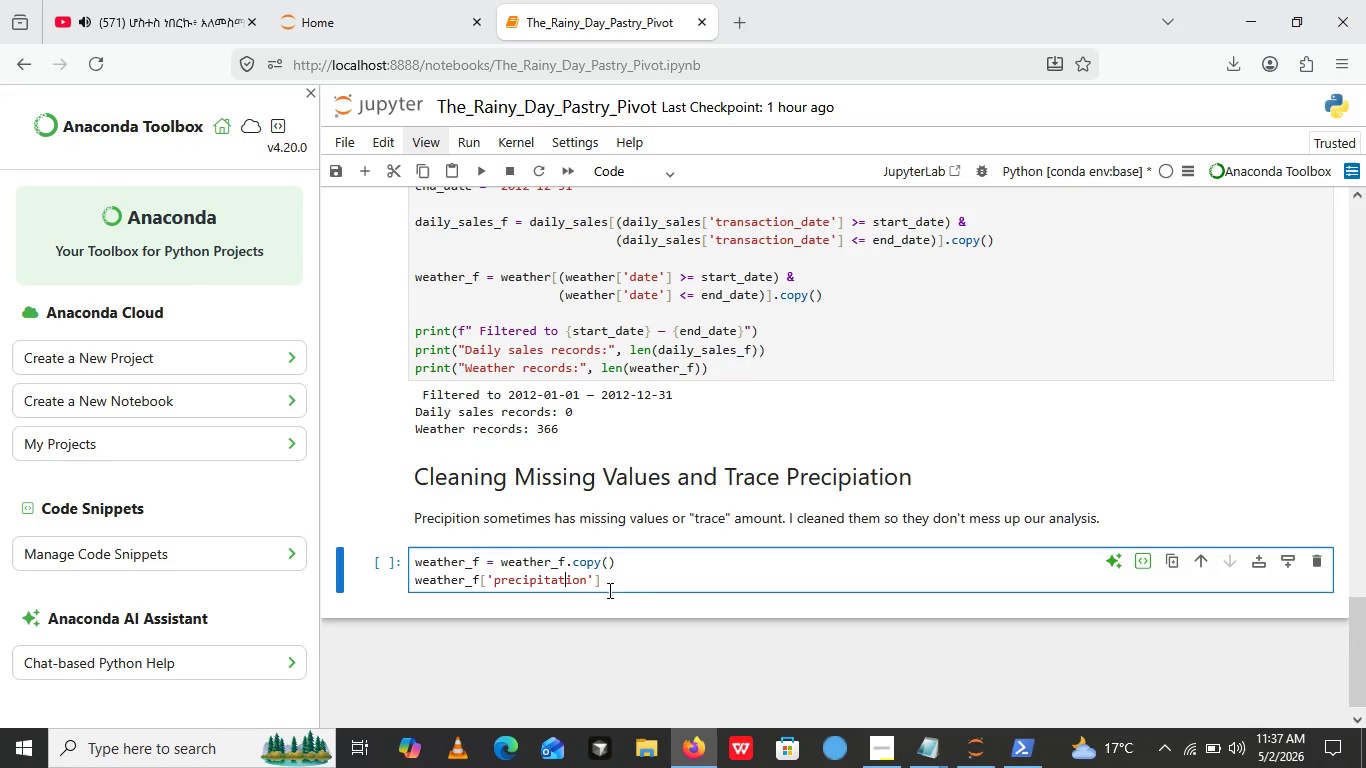 
left_click([609, 588])
 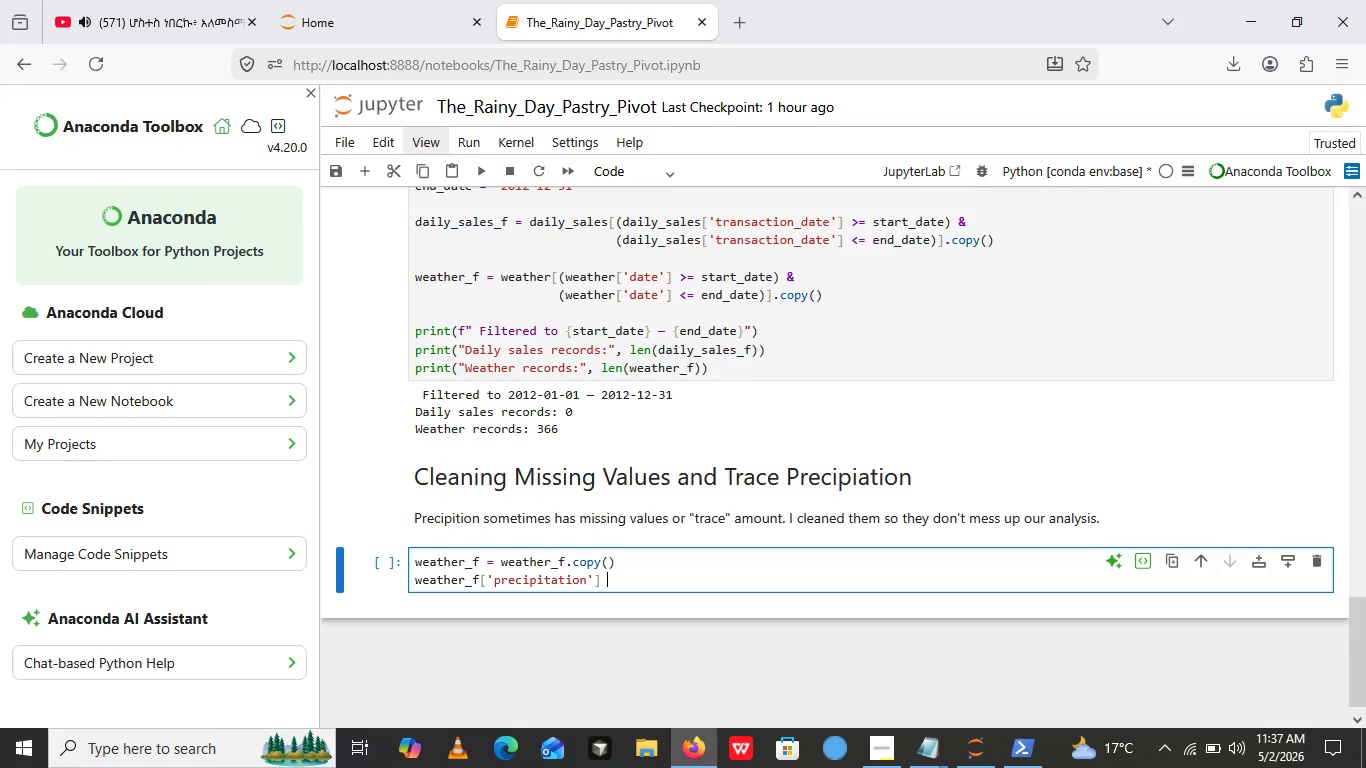 
type( = wweather_f[])
 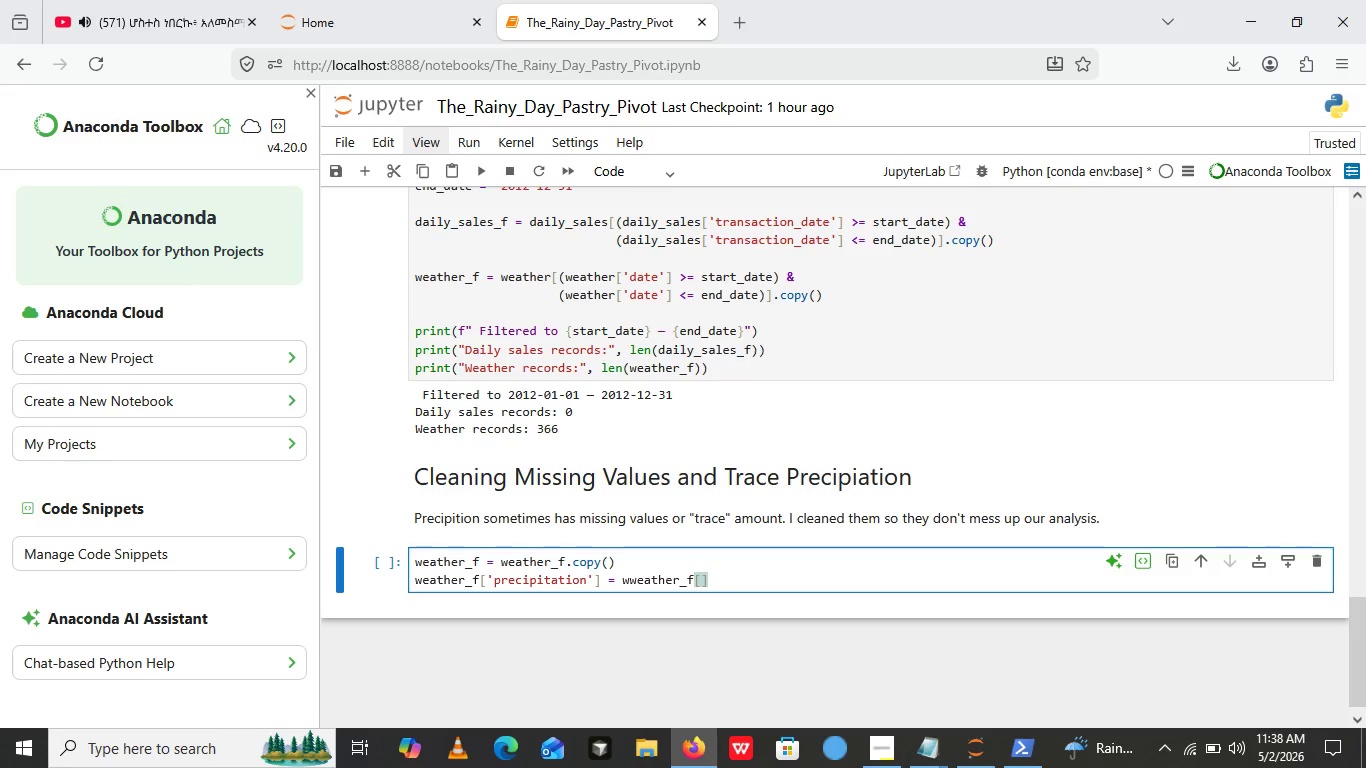 
key(ArrowLeft)
 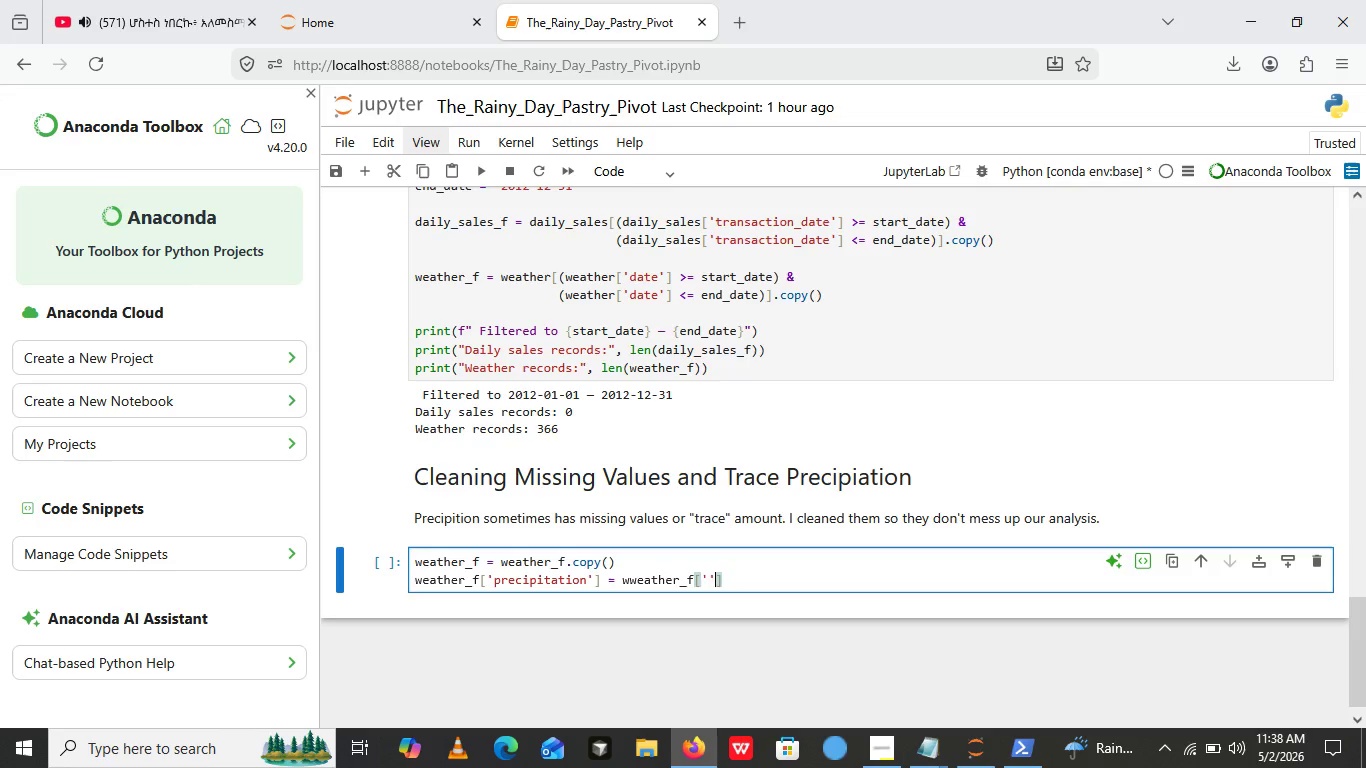 
key(Quote)
 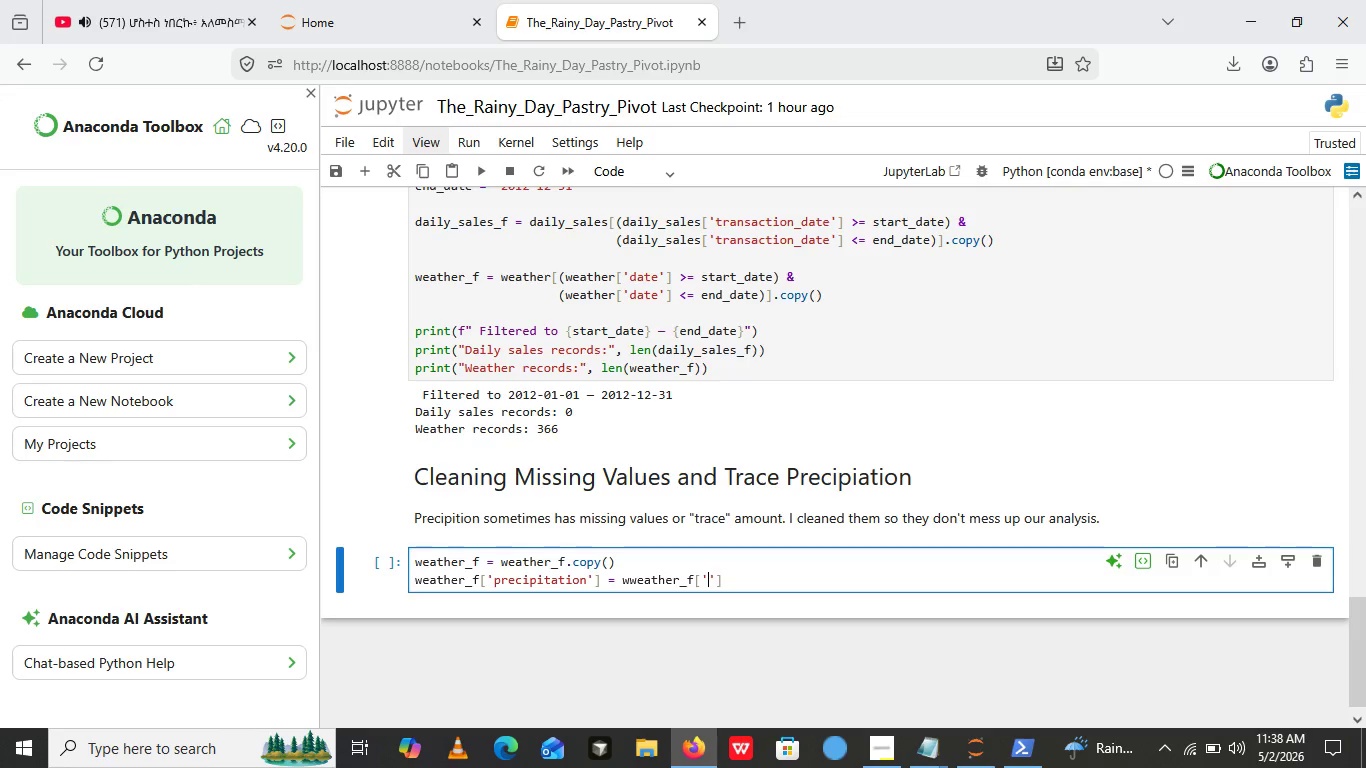 
key(Quote)
 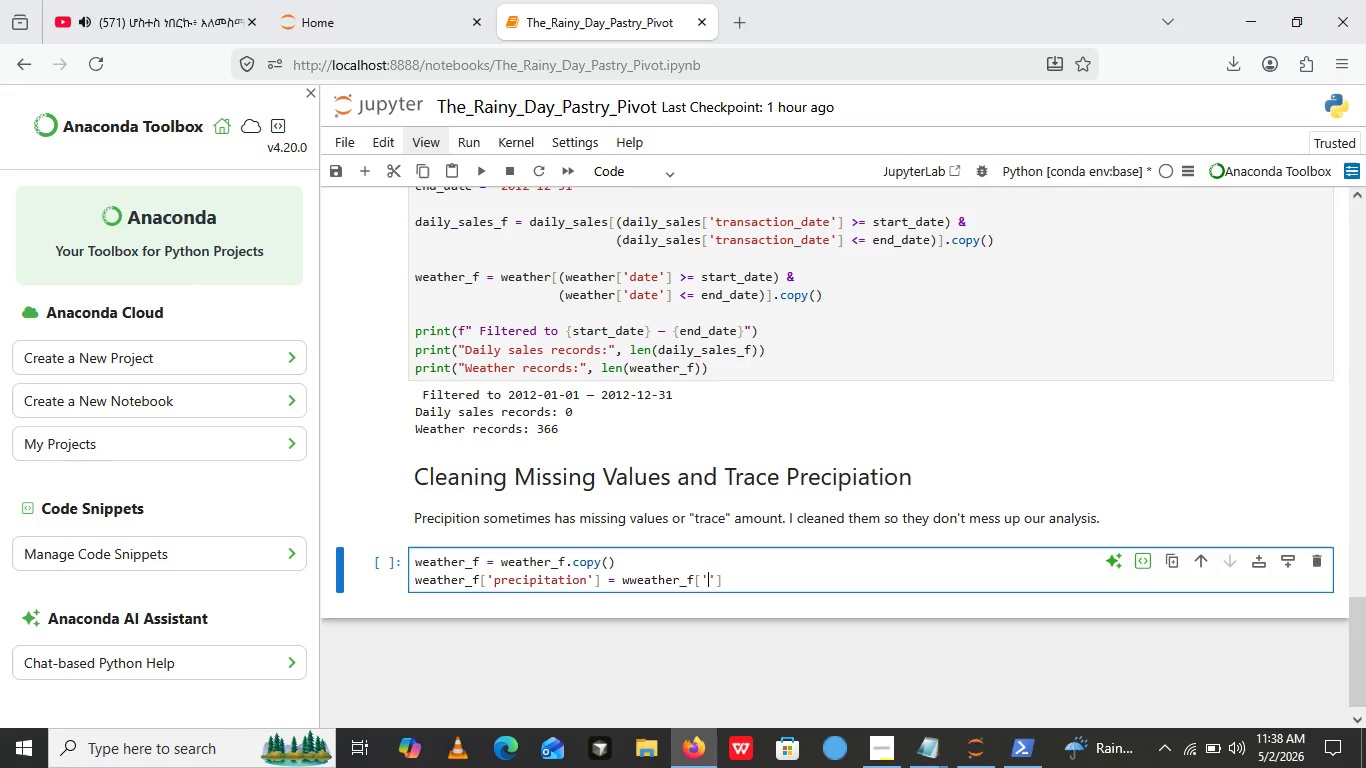 
key(ArrowLeft)
 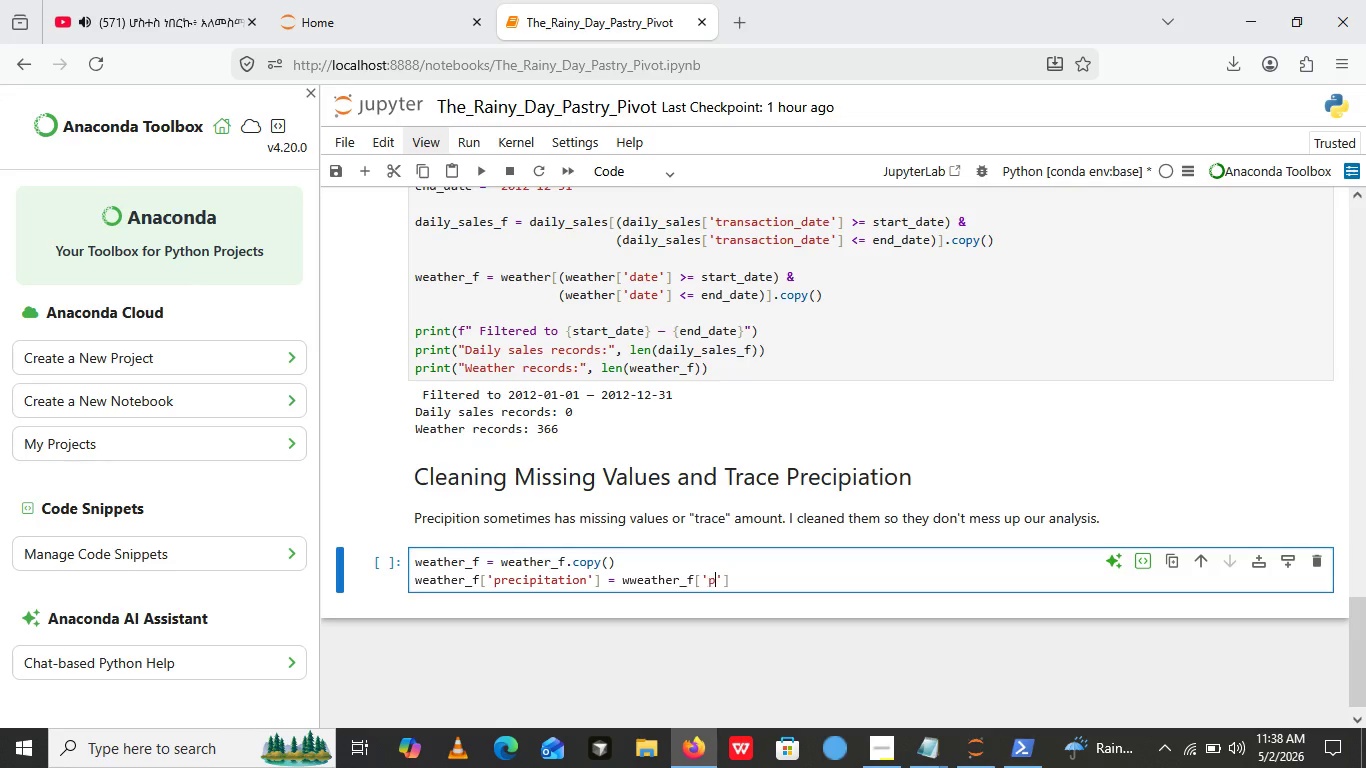 
type(precip)
 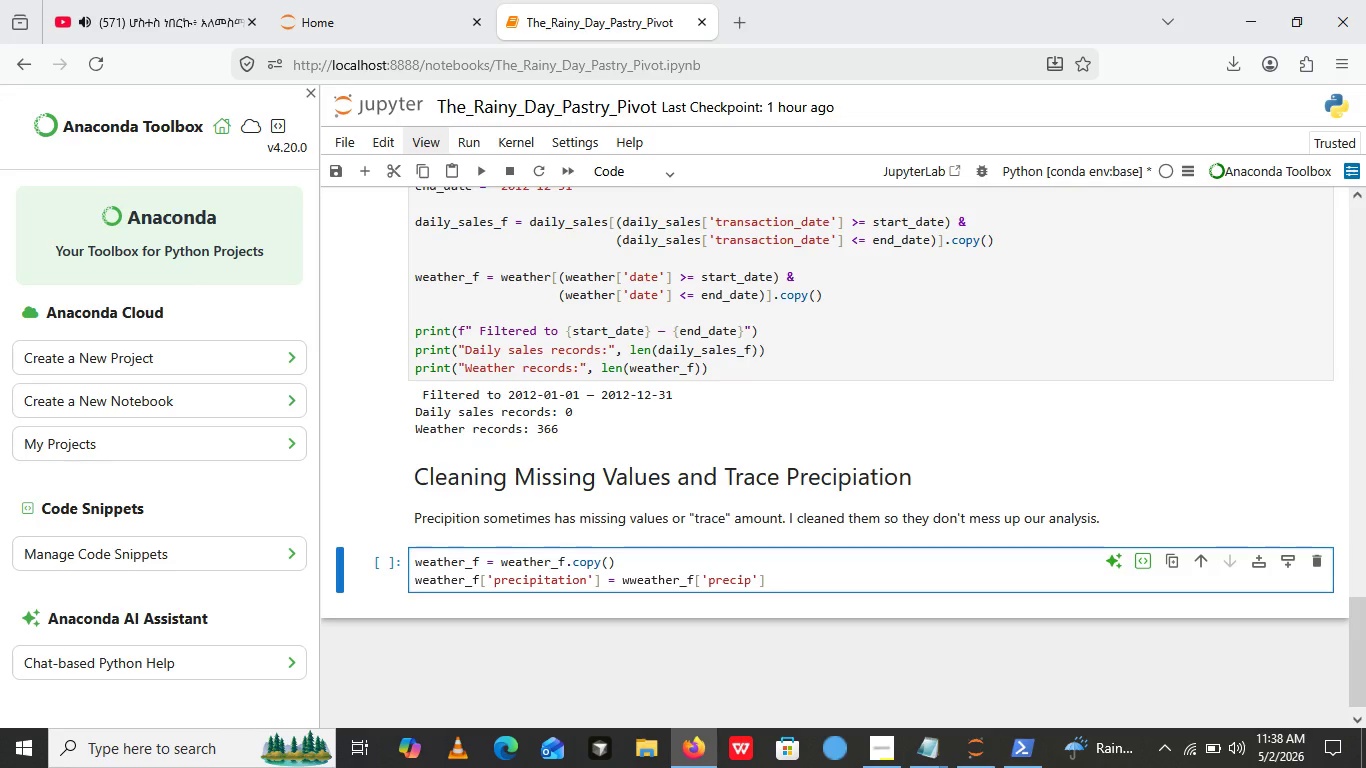 
type(itation)
 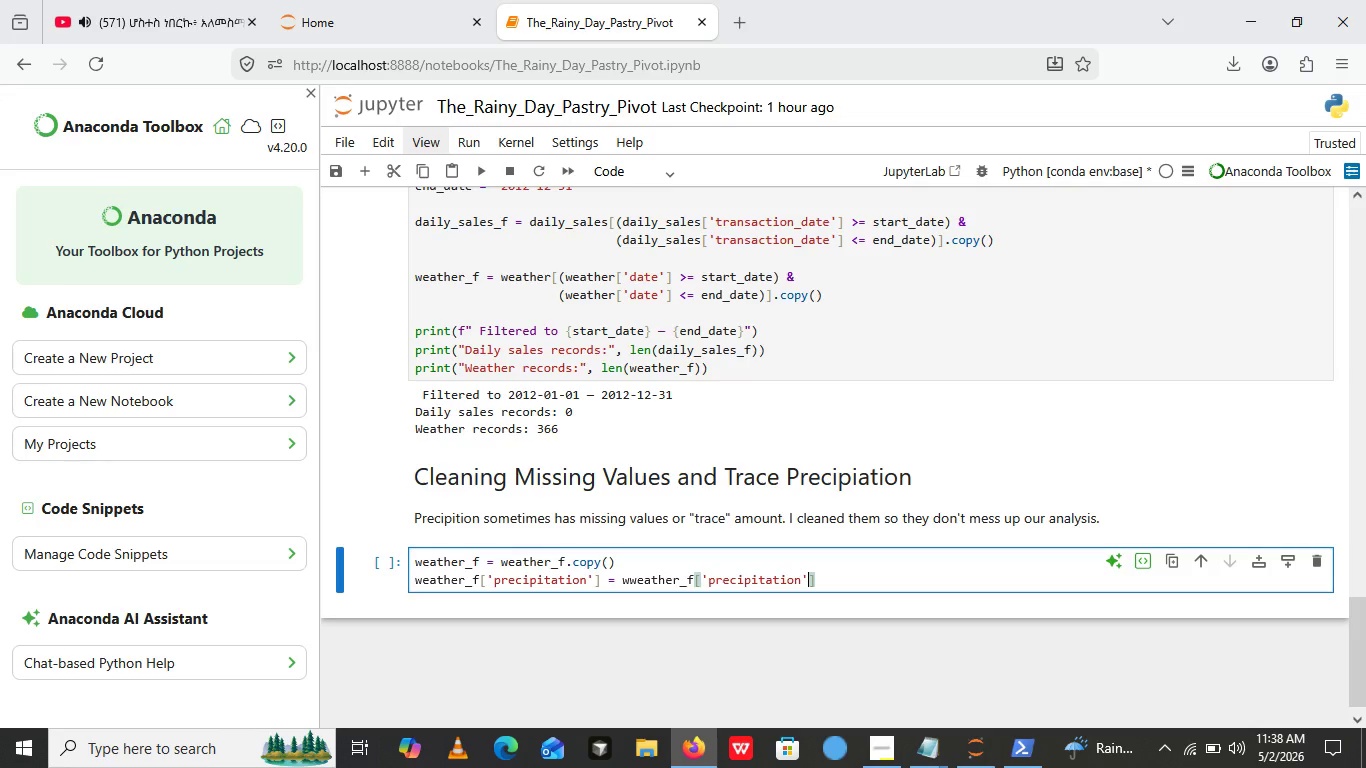 
key(ArrowRight)
 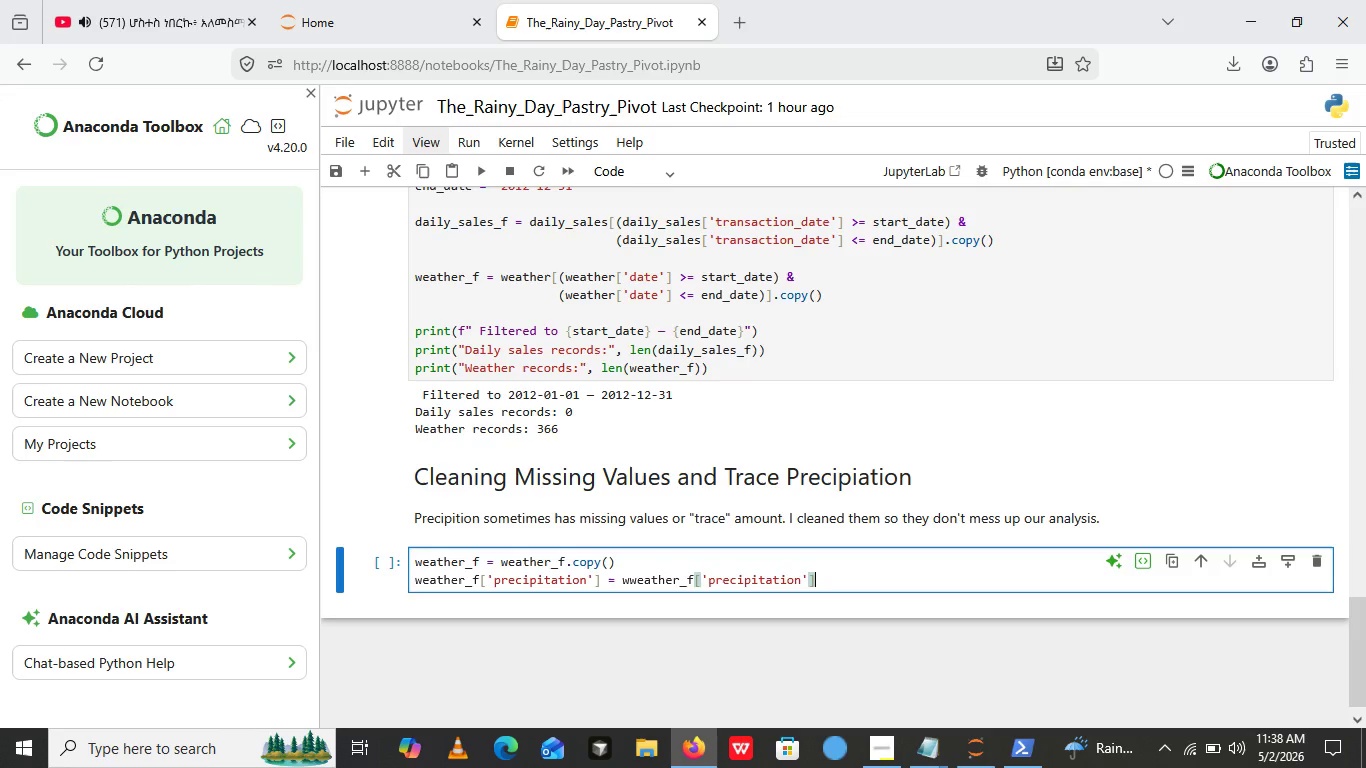 
key(ArrowRight)
 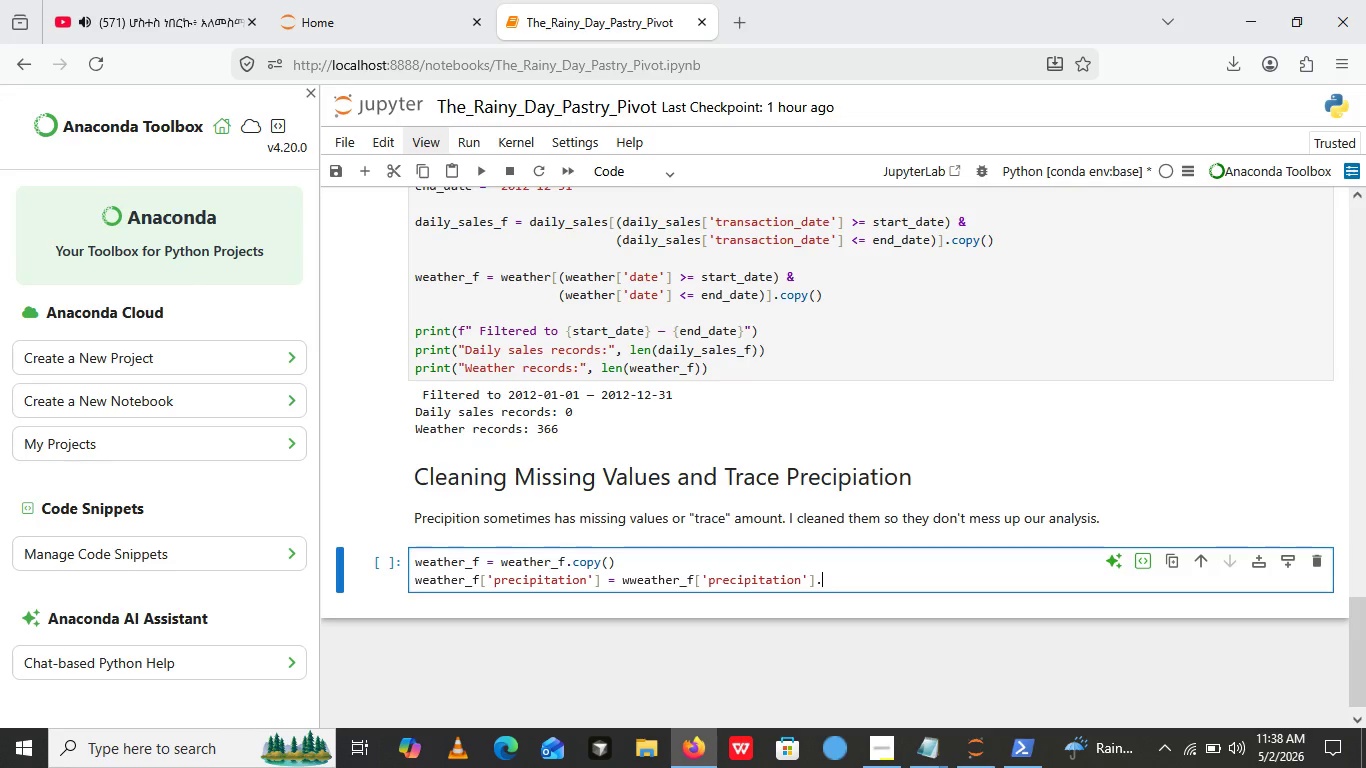 
type(.fillna())
 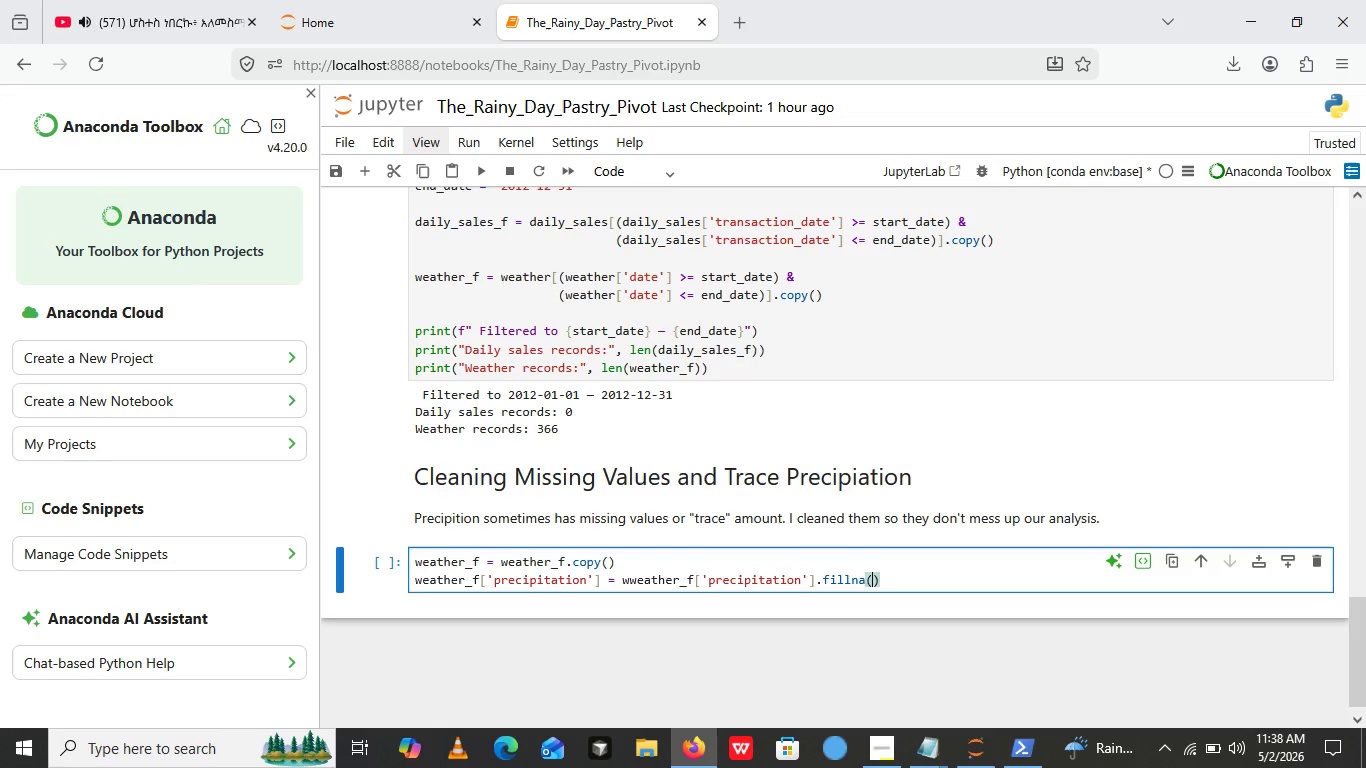 
key(ArrowLeft)
 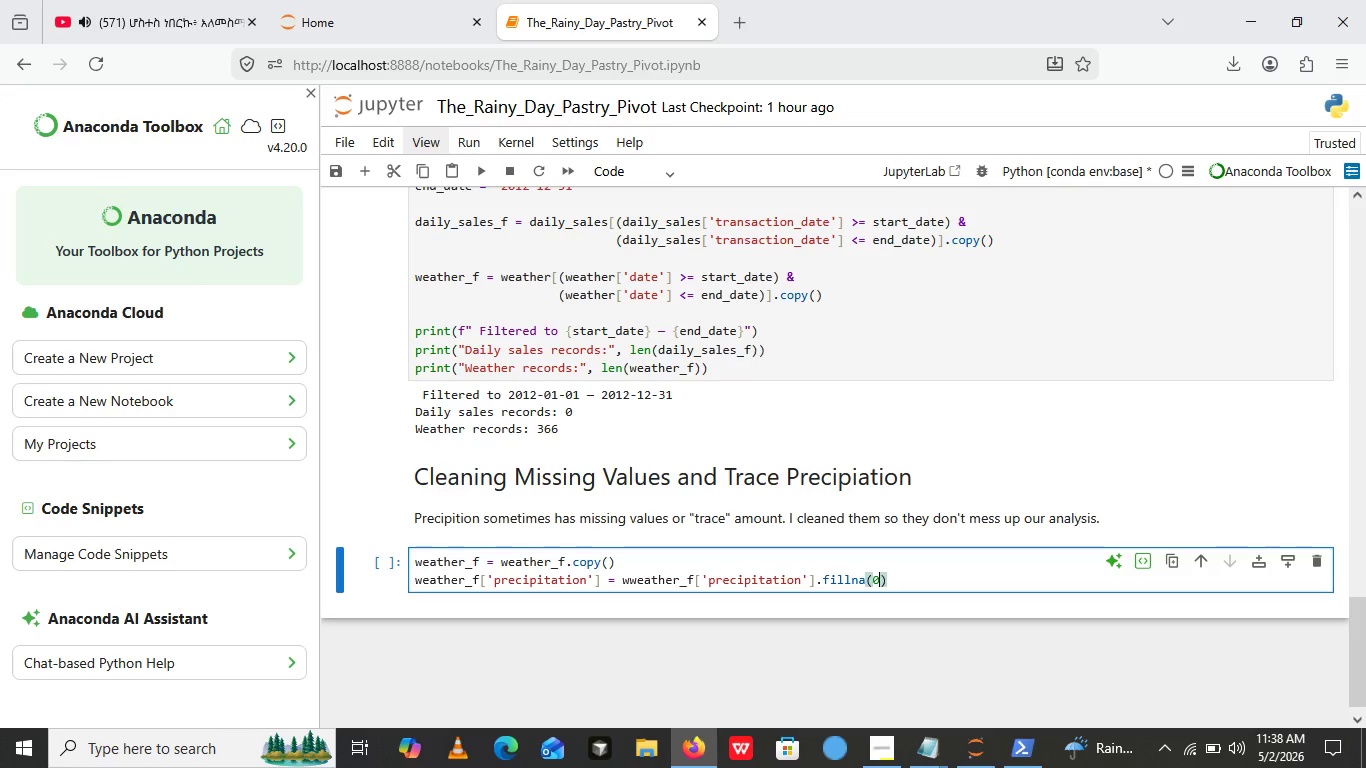 
key(0)
 